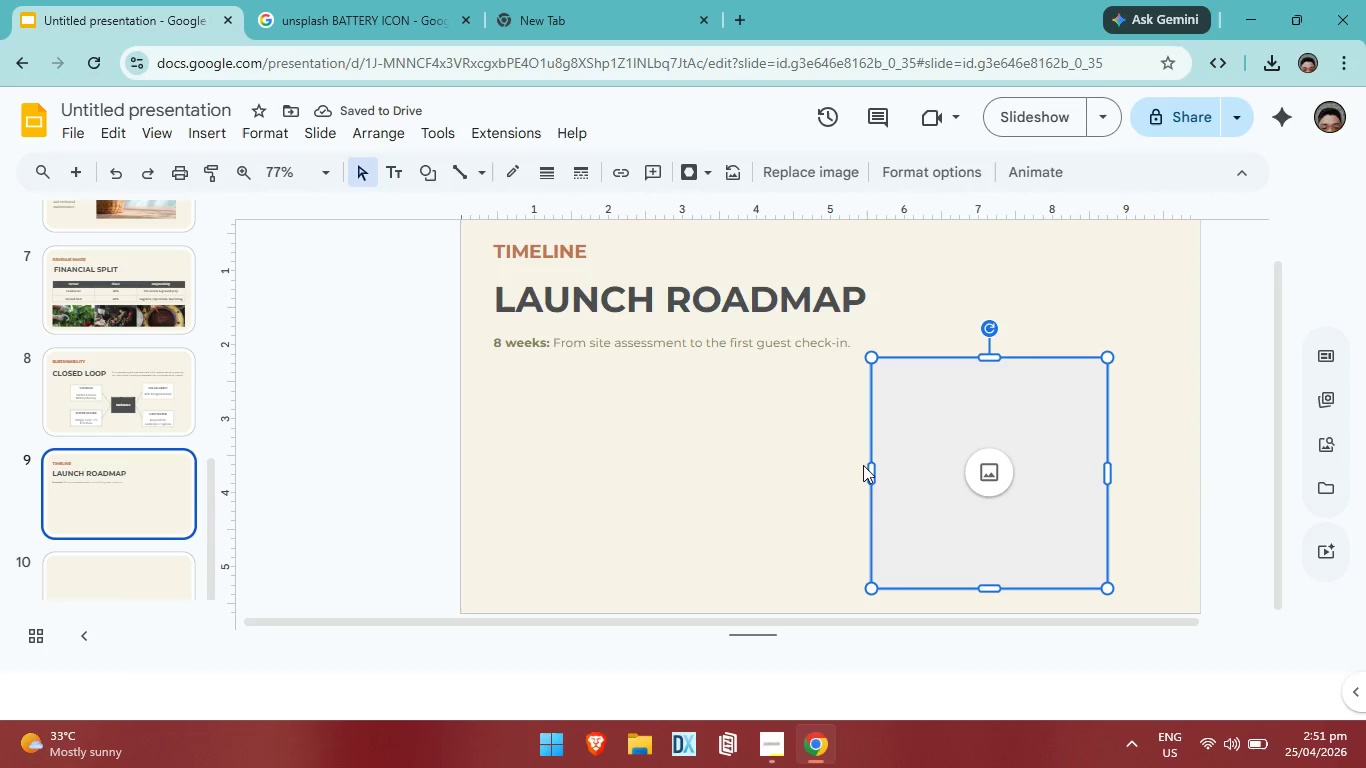 
key(Control+C)
 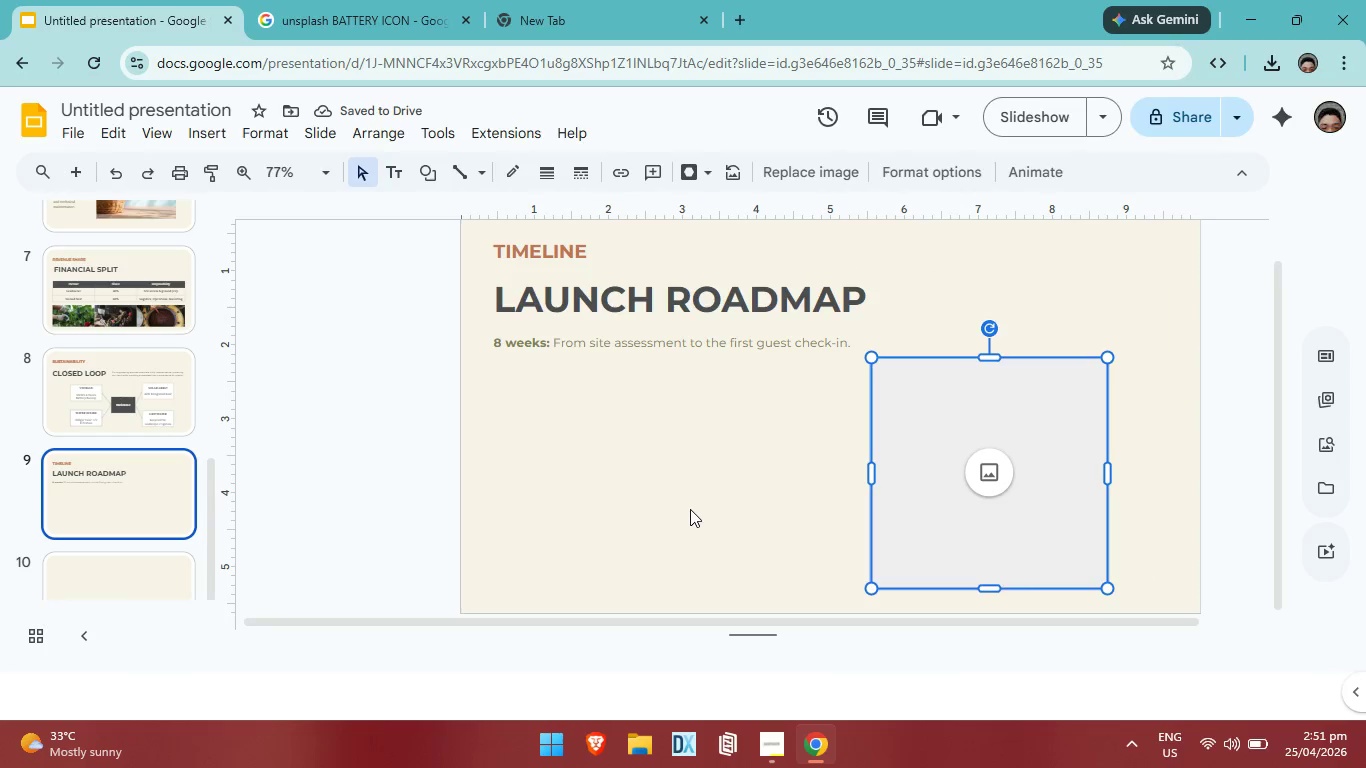 
left_click([690, 509])
 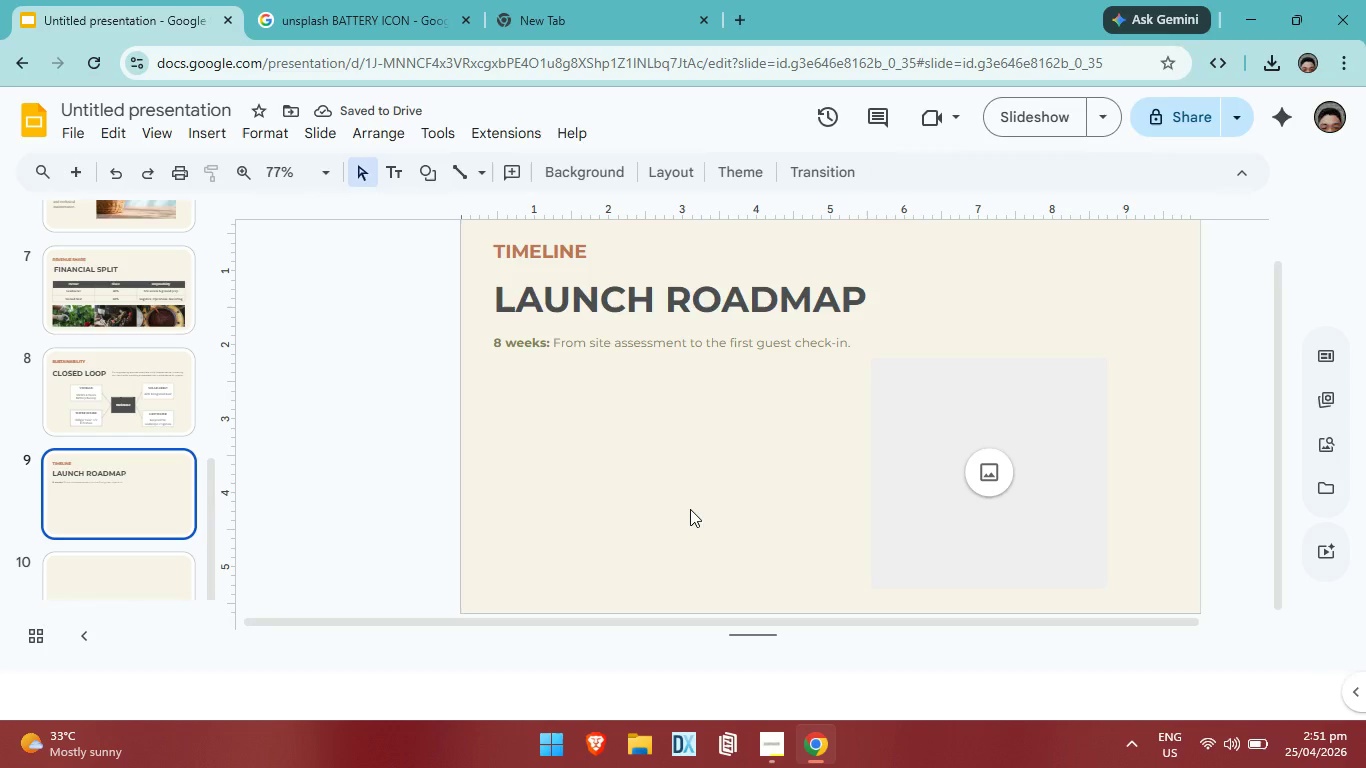 
key(Control+V)
 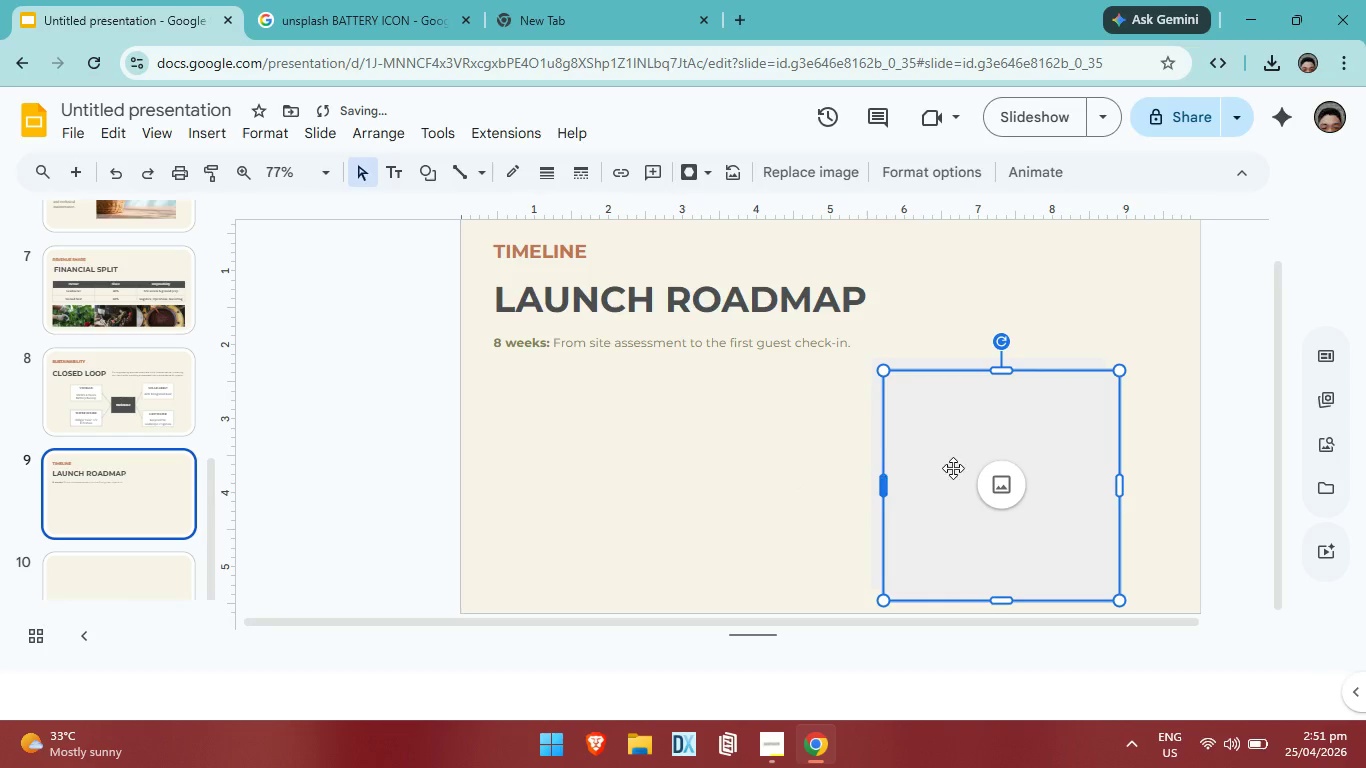 
left_click_drag(start_coordinate=[953, 466], to_coordinate=[637, 461])
 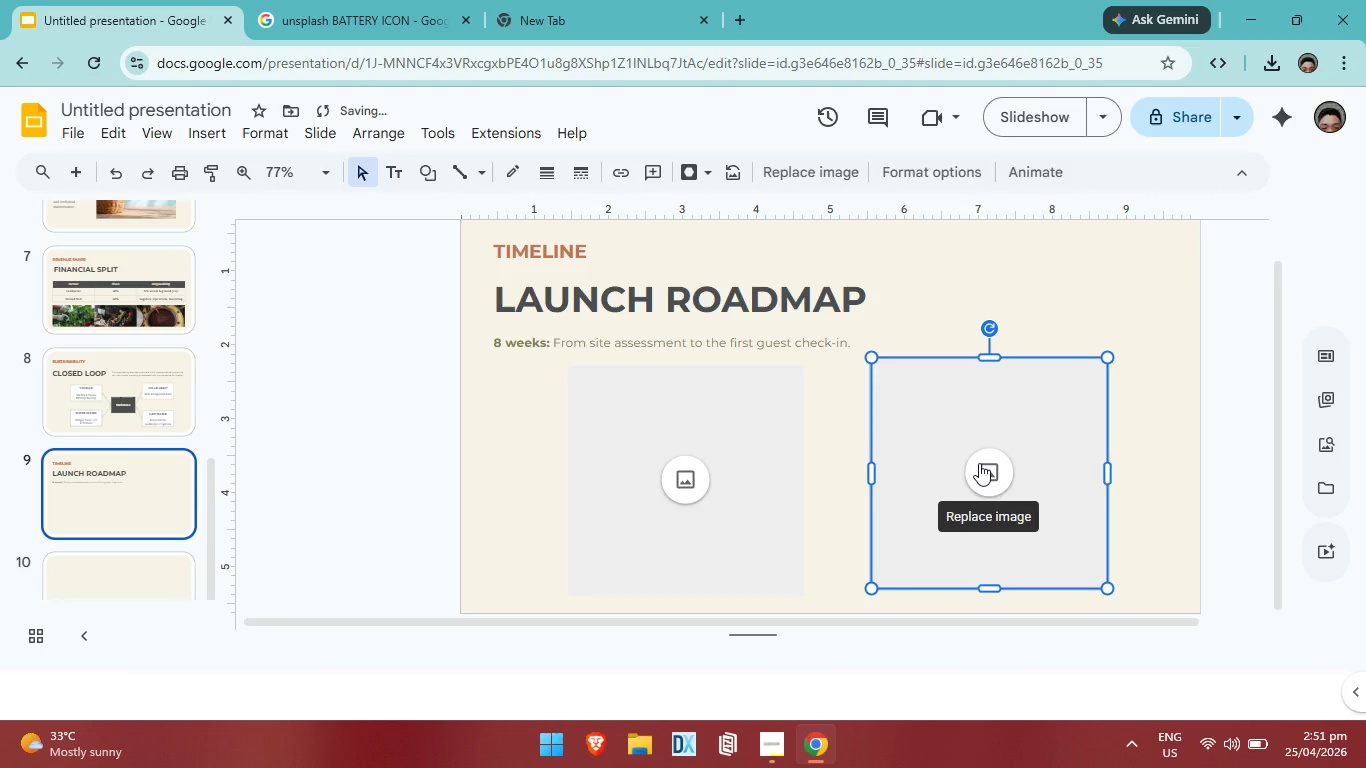 
left_click_drag(start_coordinate=[981, 463], to_coordinate=[951, 472])
 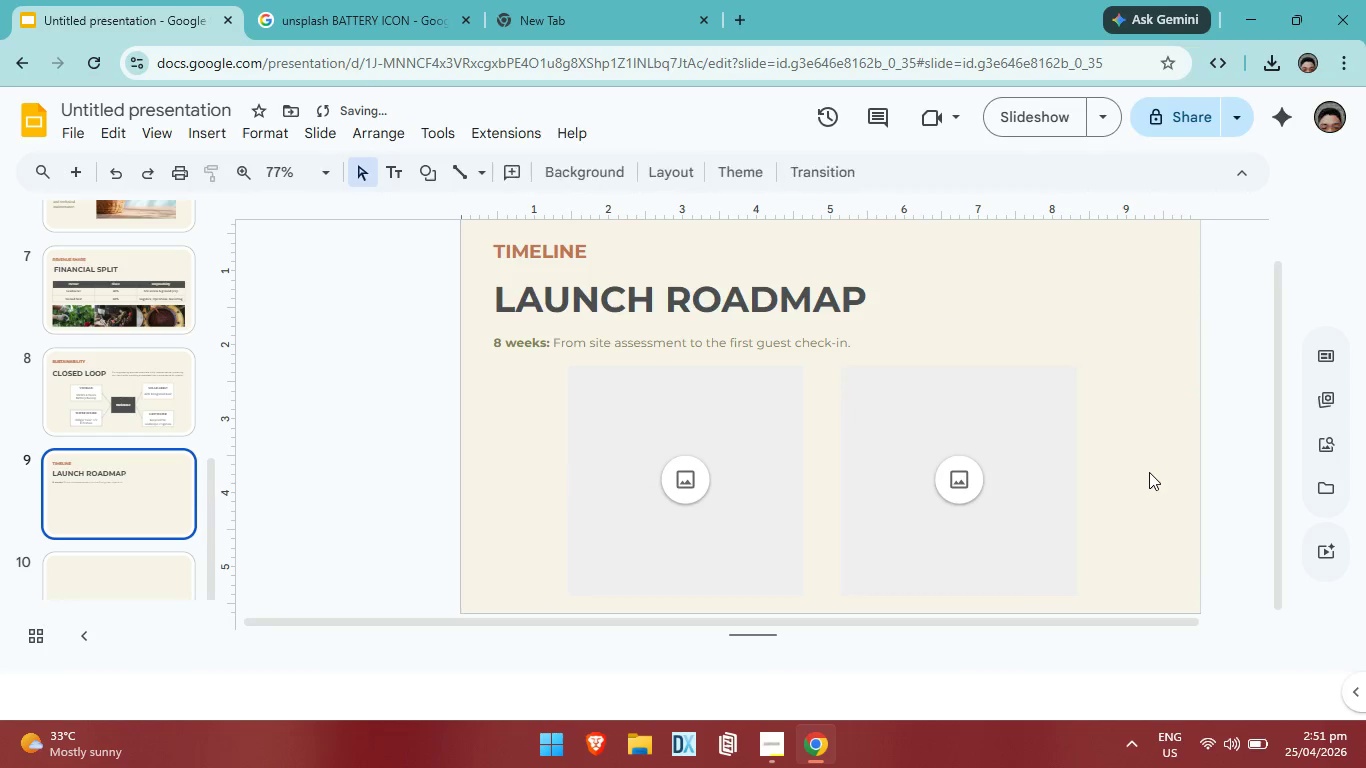 
left_click([1147, 474])
 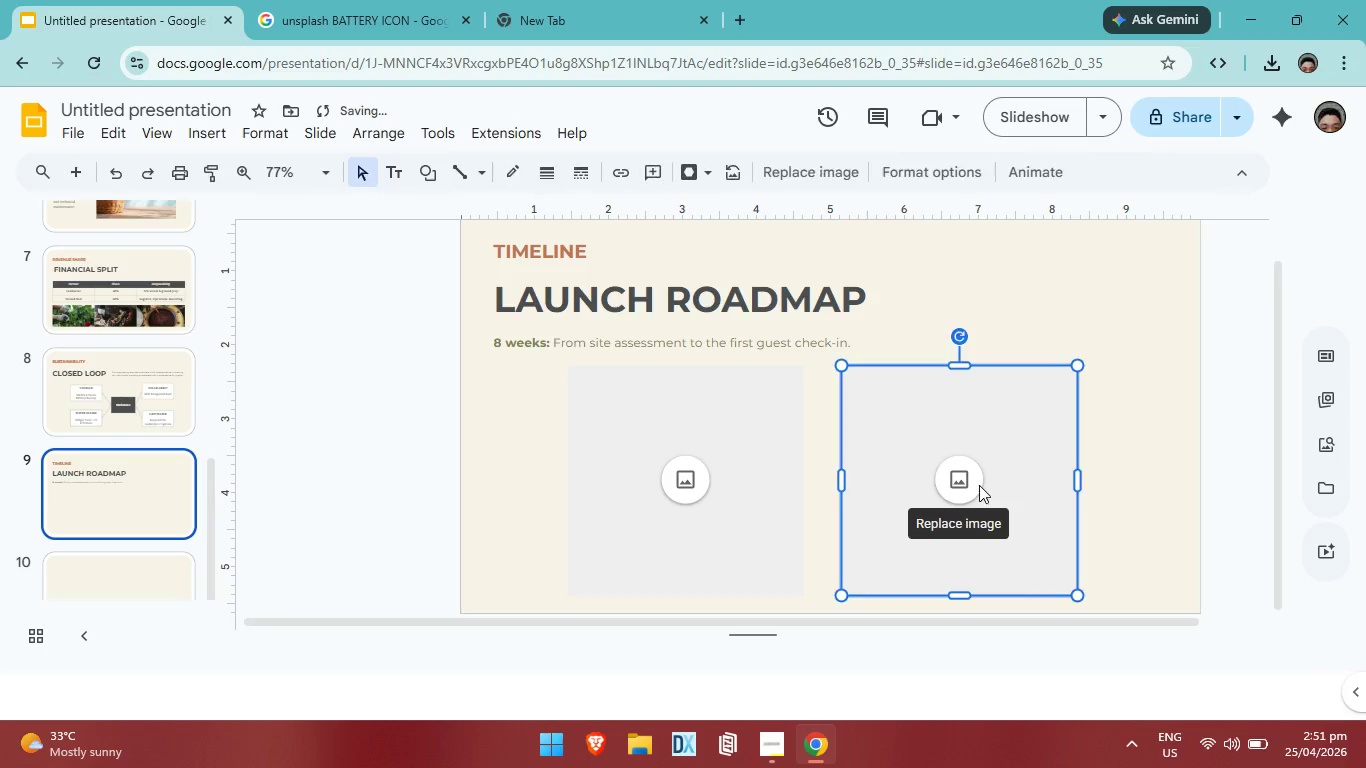 
left_click_drag(start_coordinate=[979, 485], to_coordinate=[968, 482])
 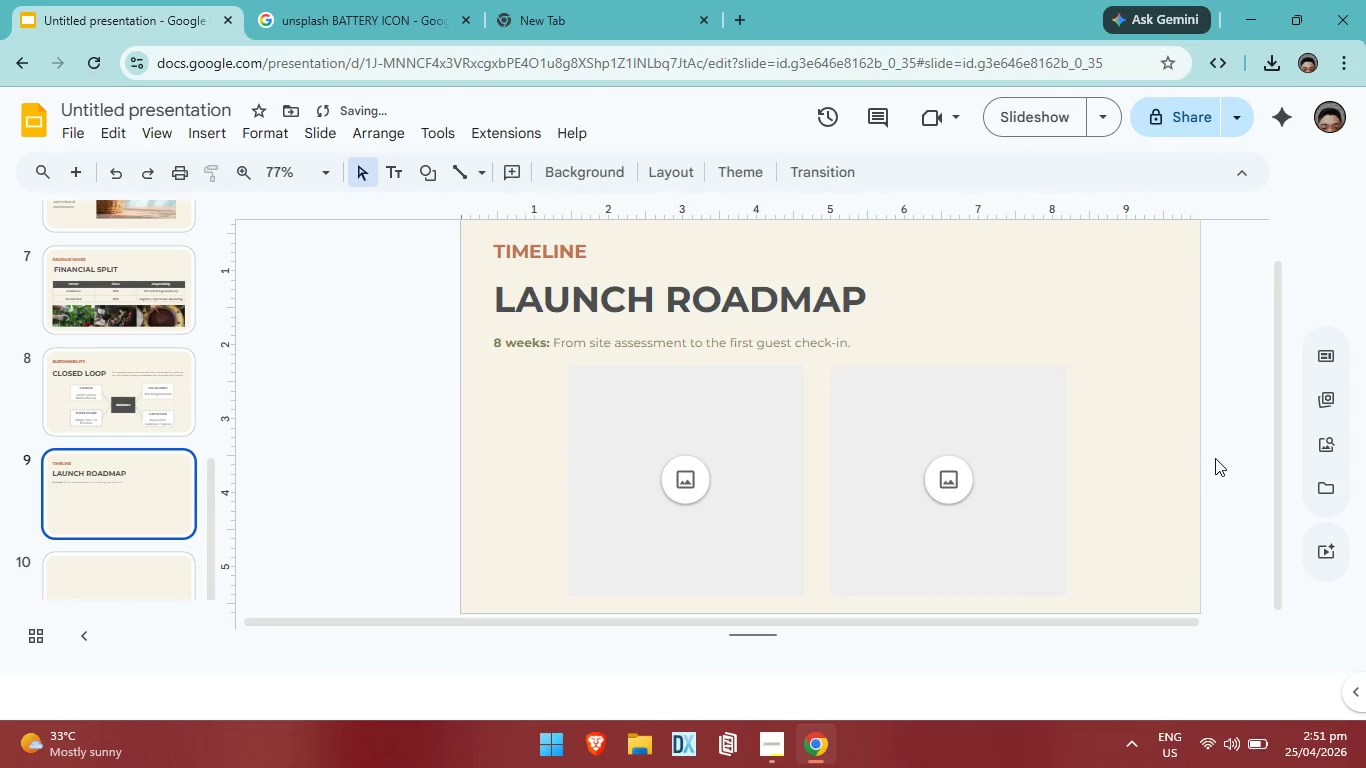 
left_click([1215, 458])
 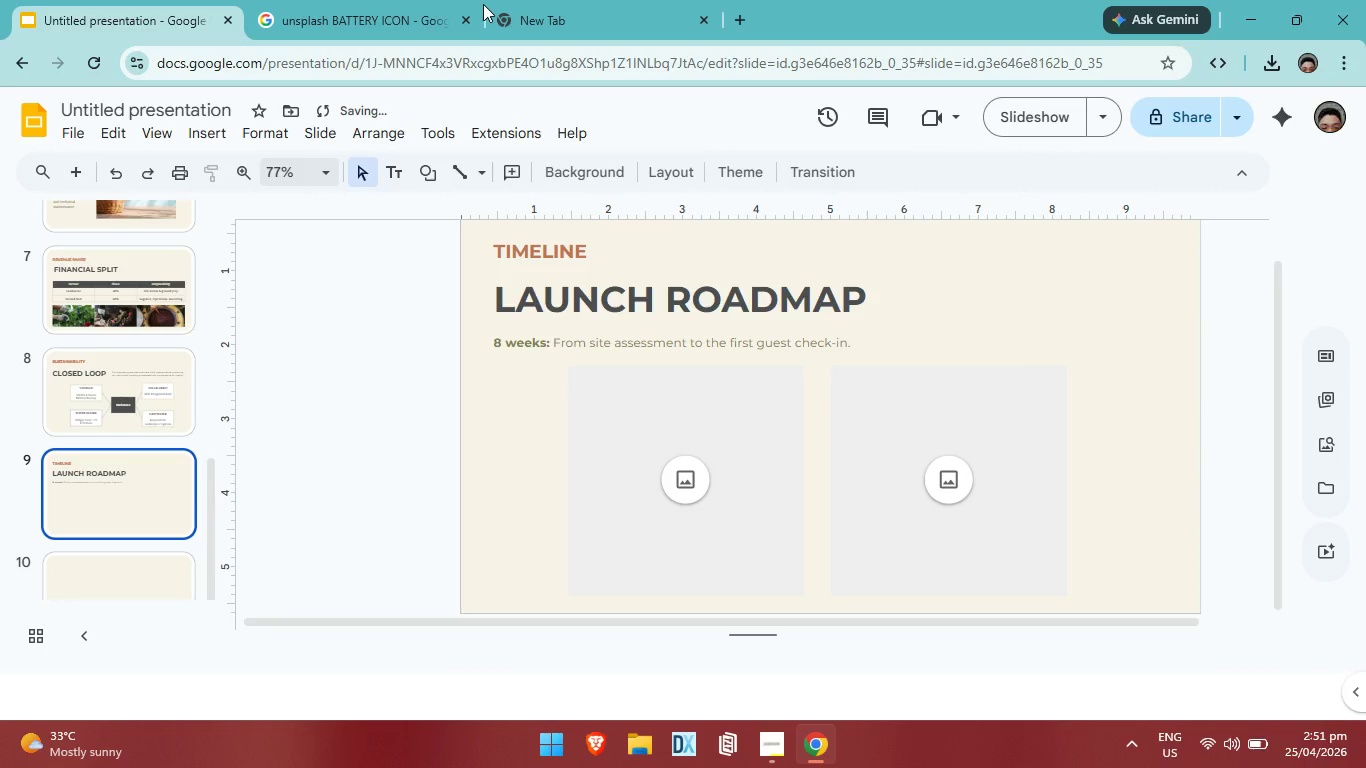 
left_click([393, 8])
 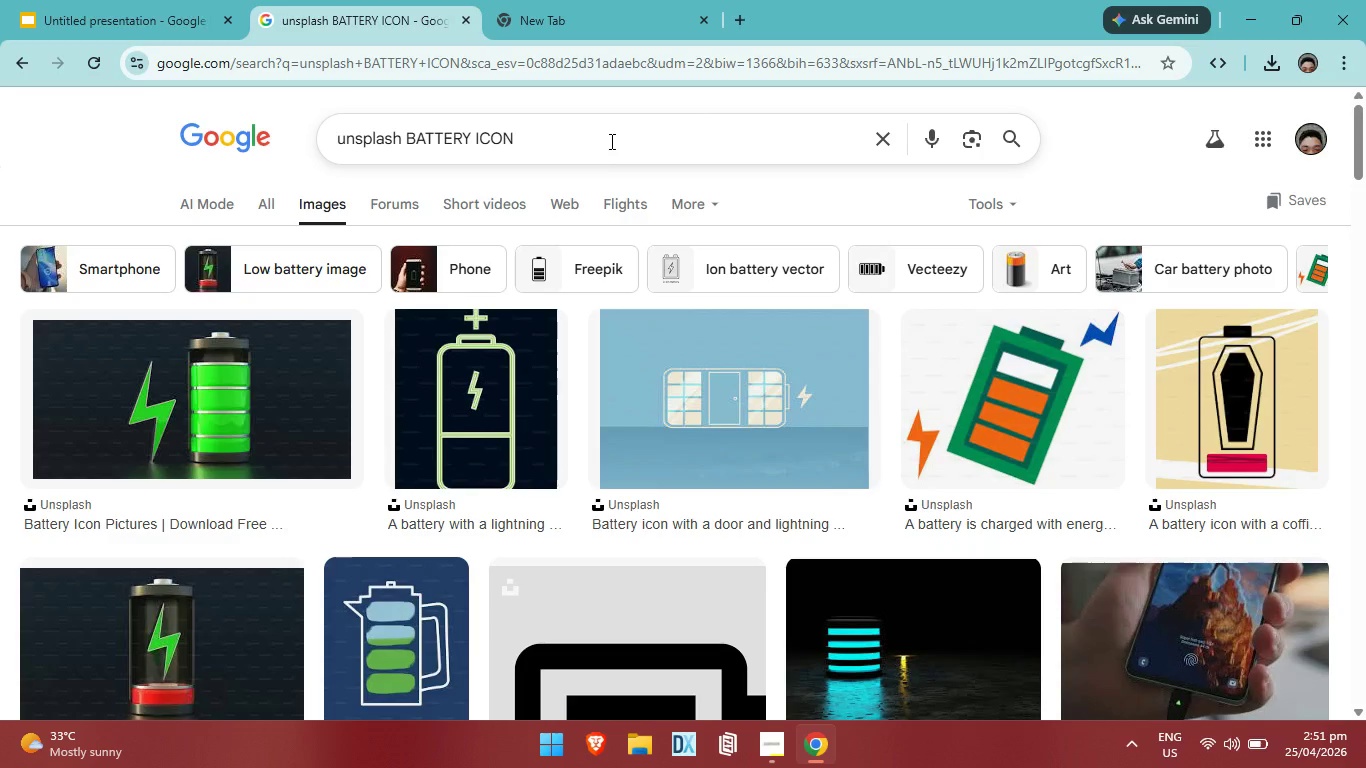 
left_click([610, 141])
 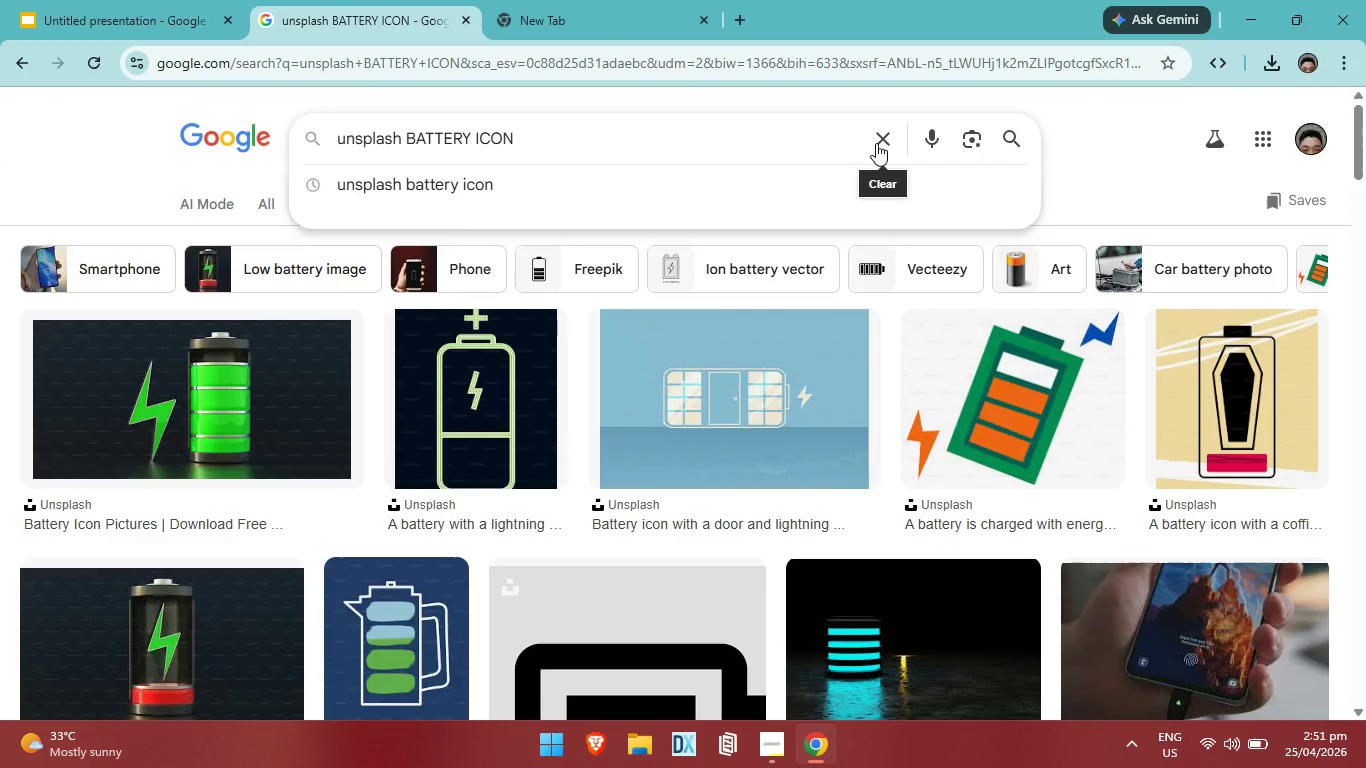 
left_click([876, 143])
 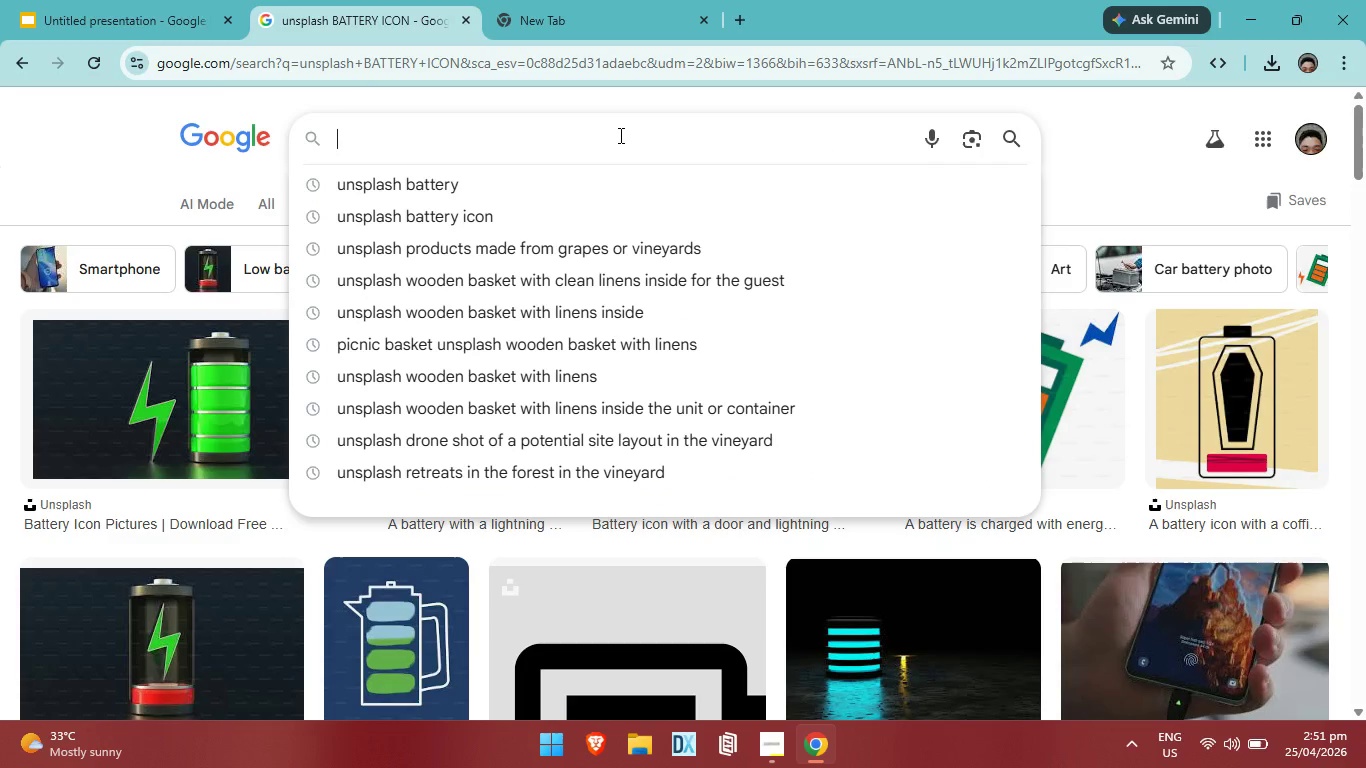 
left_click([619, 135])
 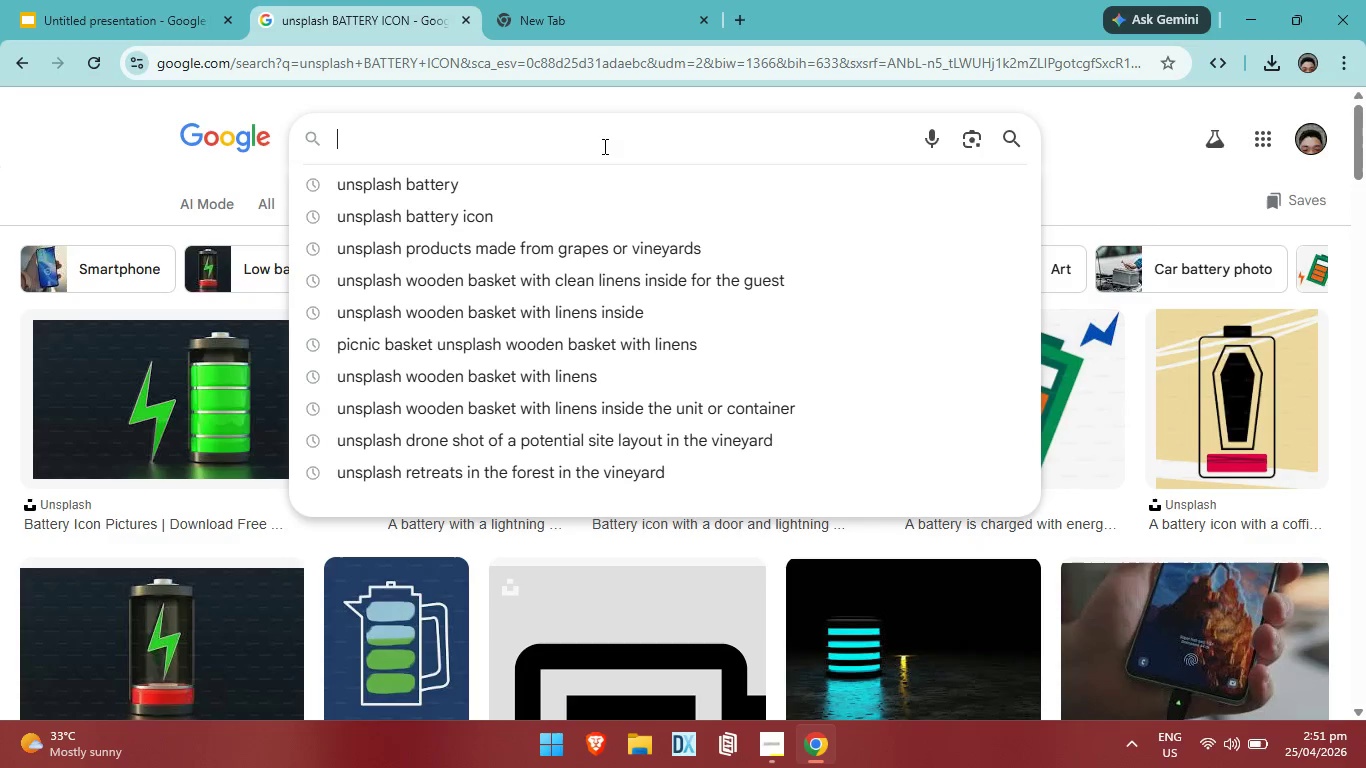 
type(delivery truck unsplash)
 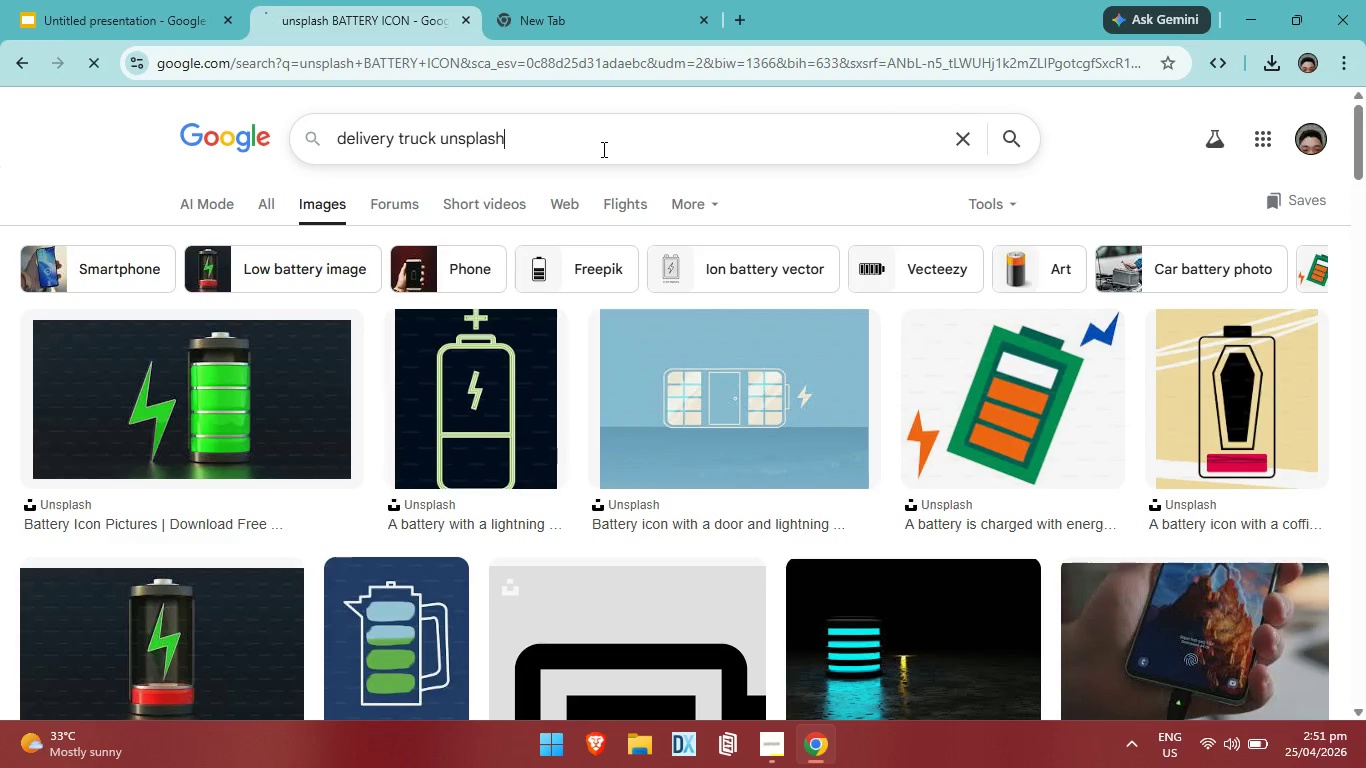 
key(Enter)
 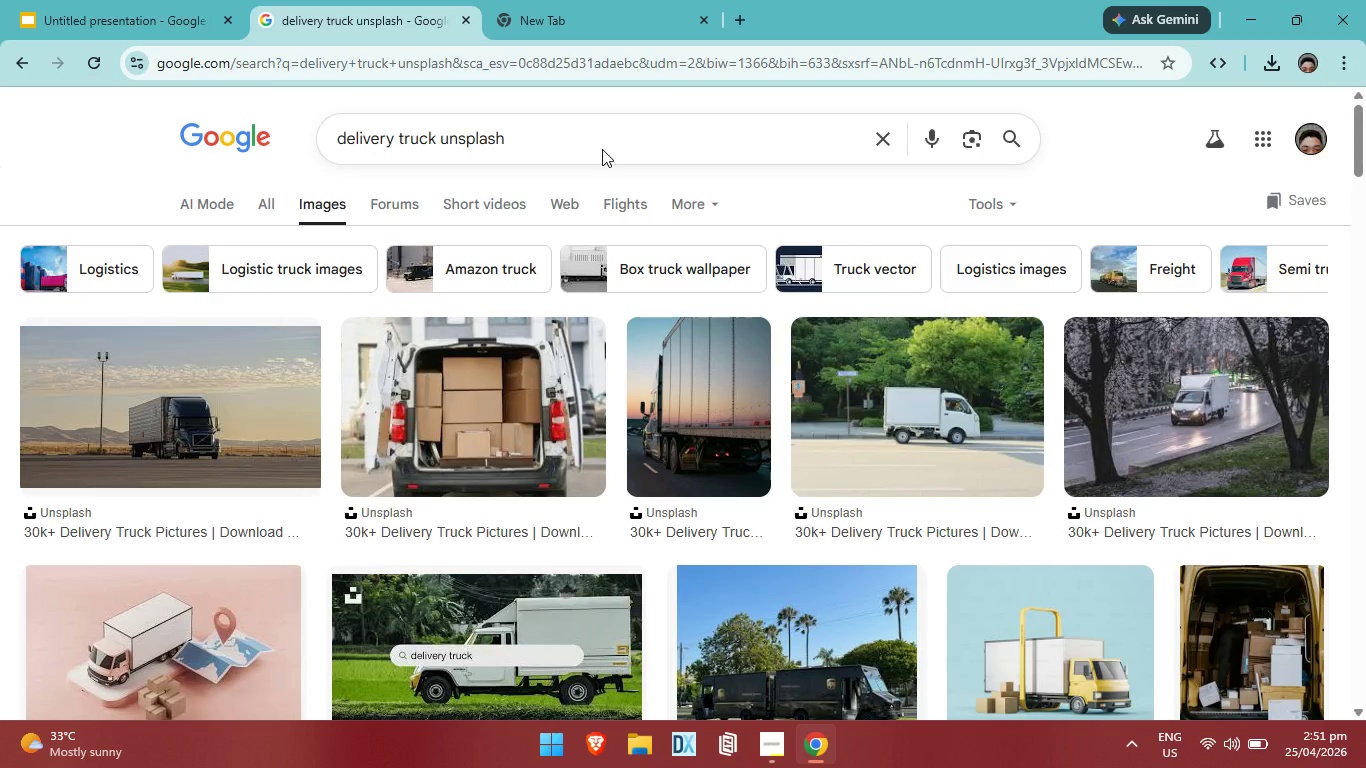 
wait(7.72)
 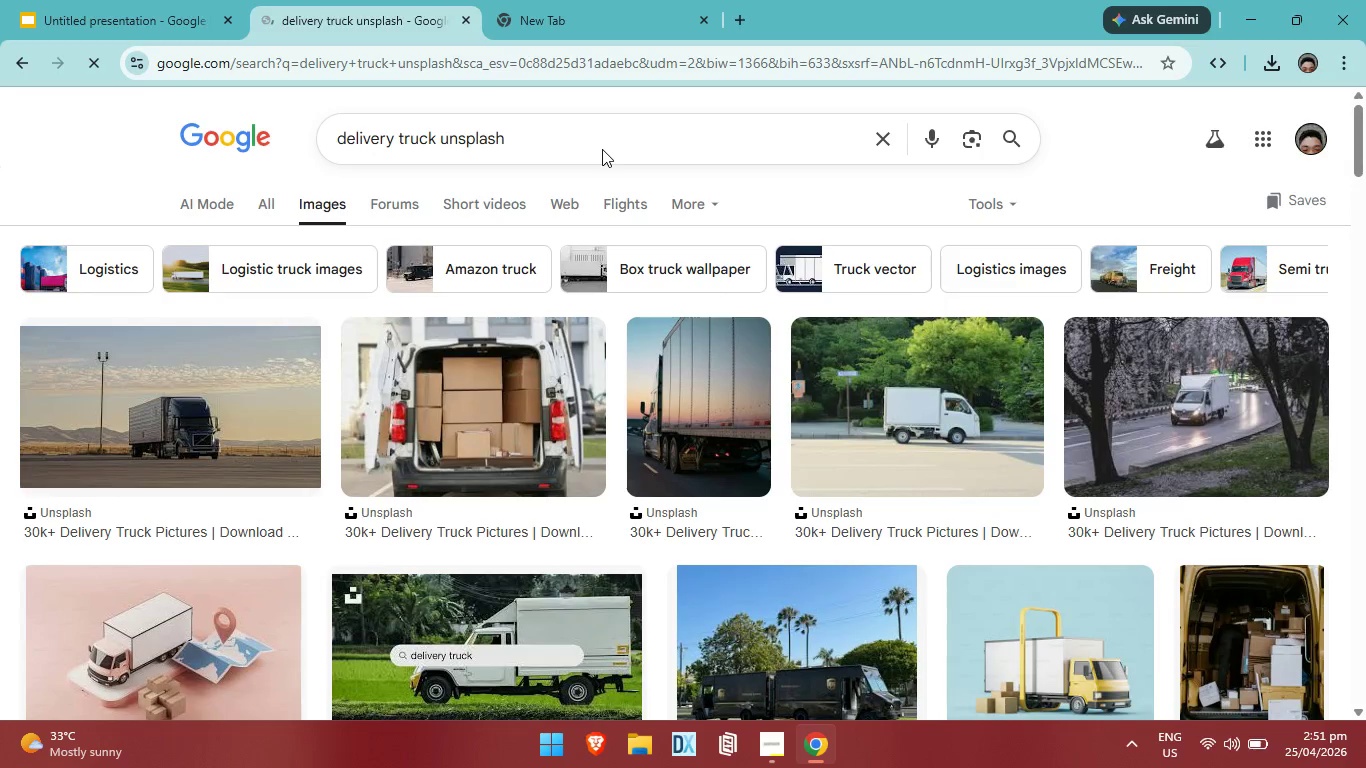 
left_click([743, 13])
 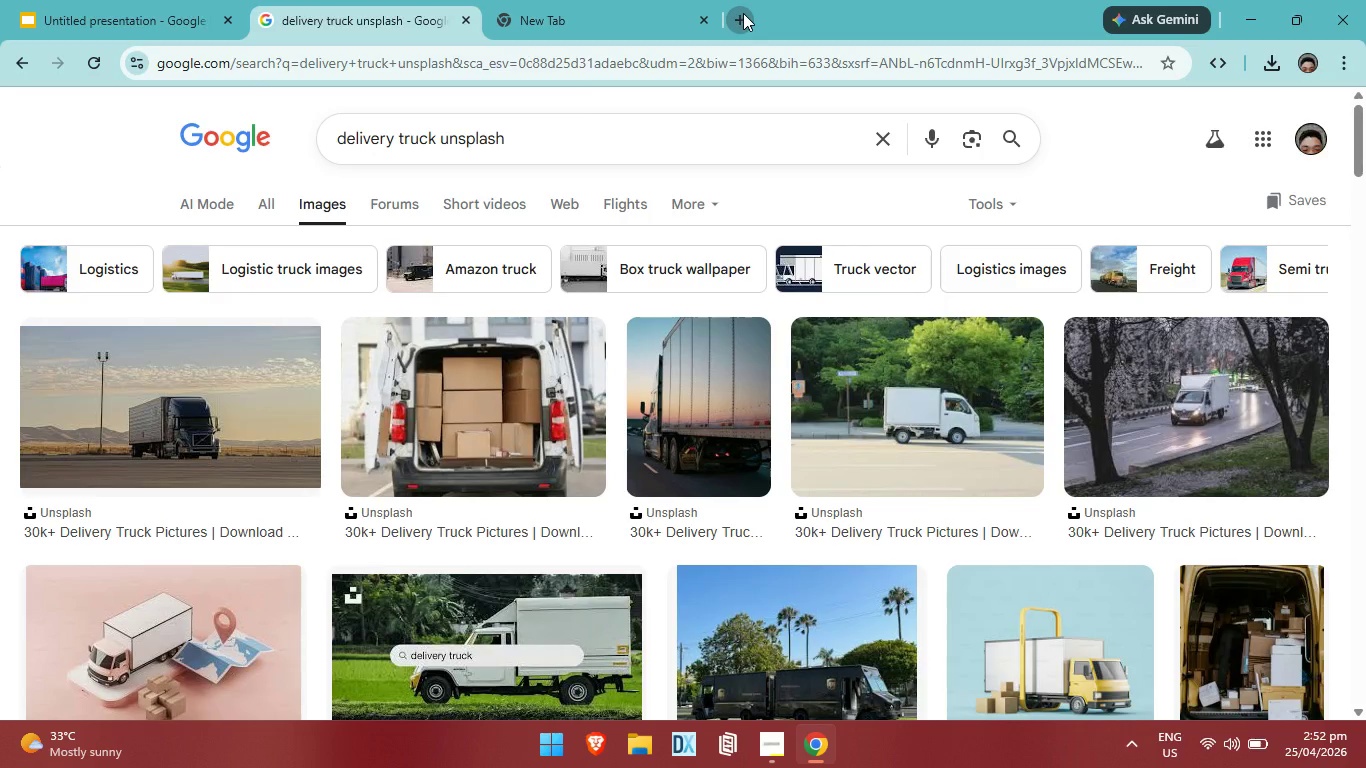 
type(delivery truck being lowered intp)
key(Backspace)
type(o place by a crane)
 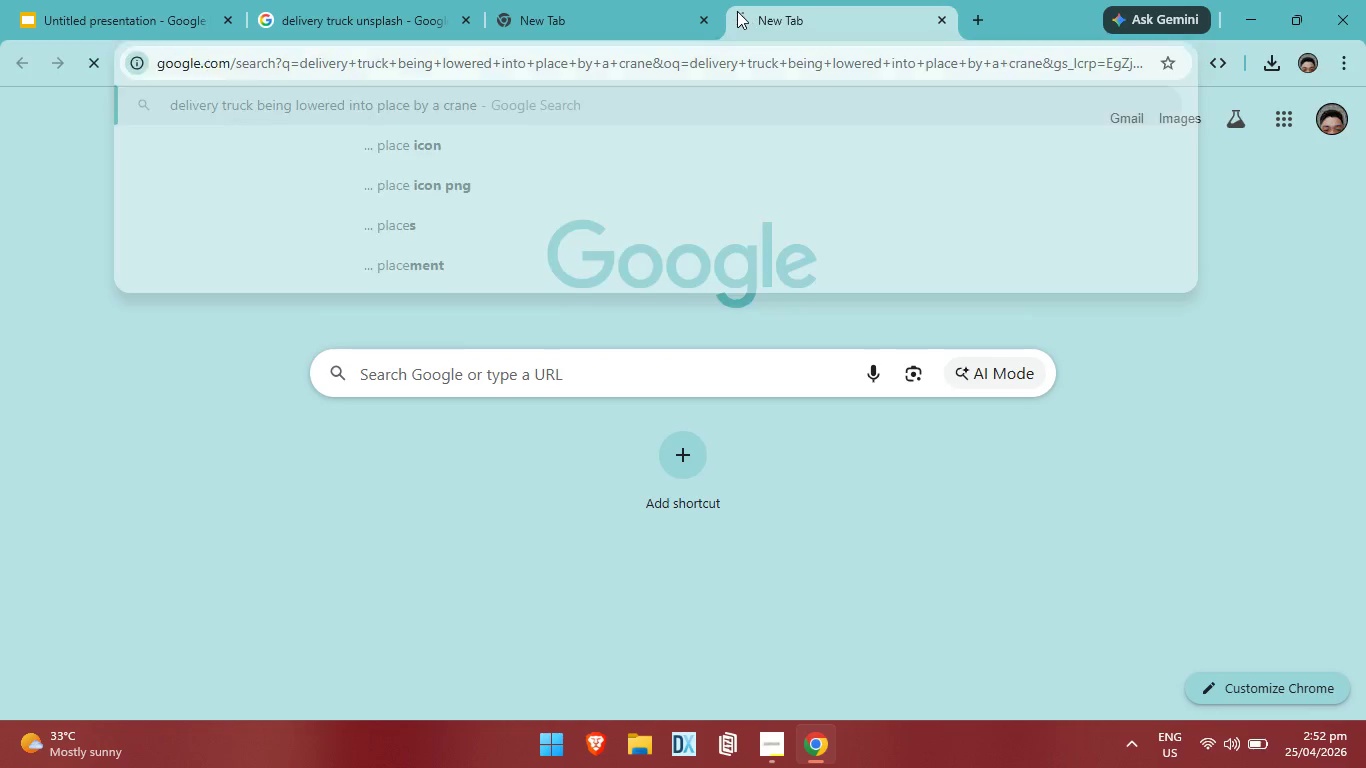 
key(Enter)
 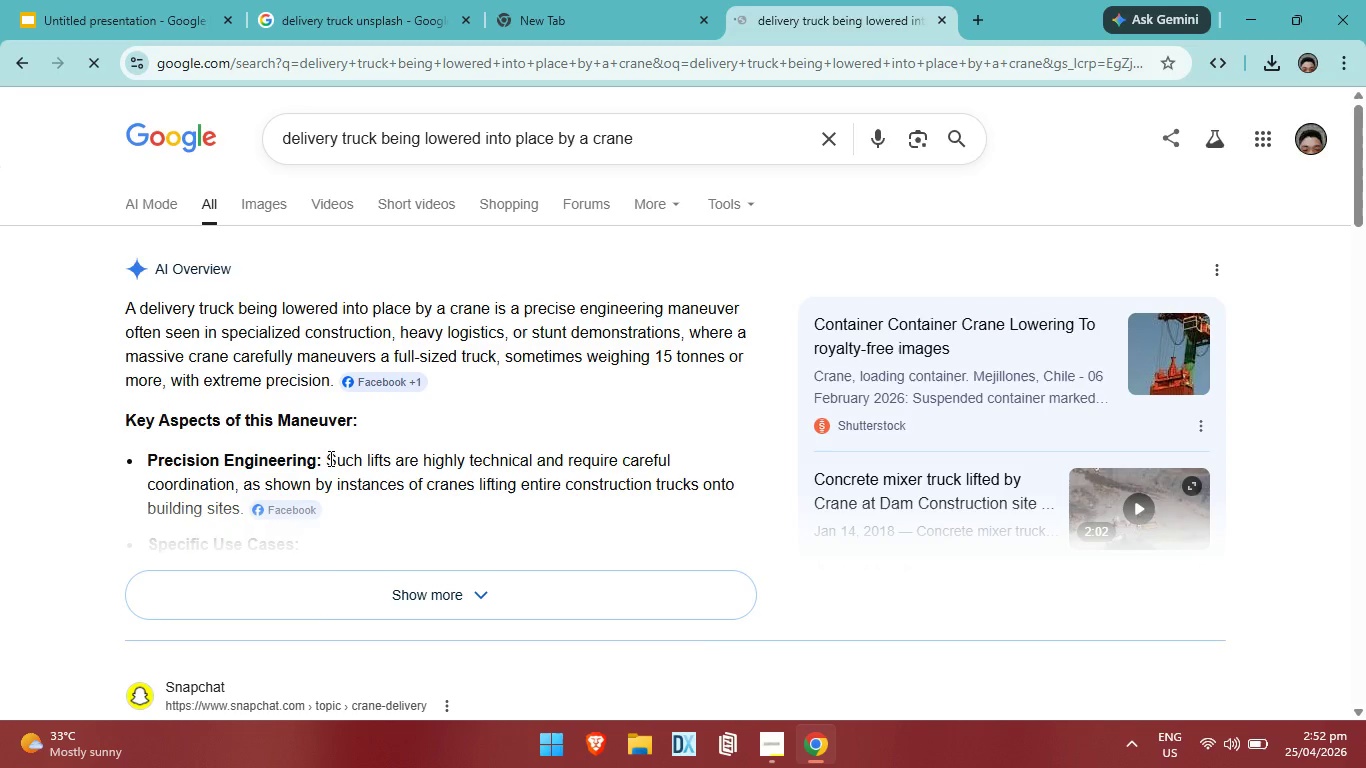 
wait(5.12)
 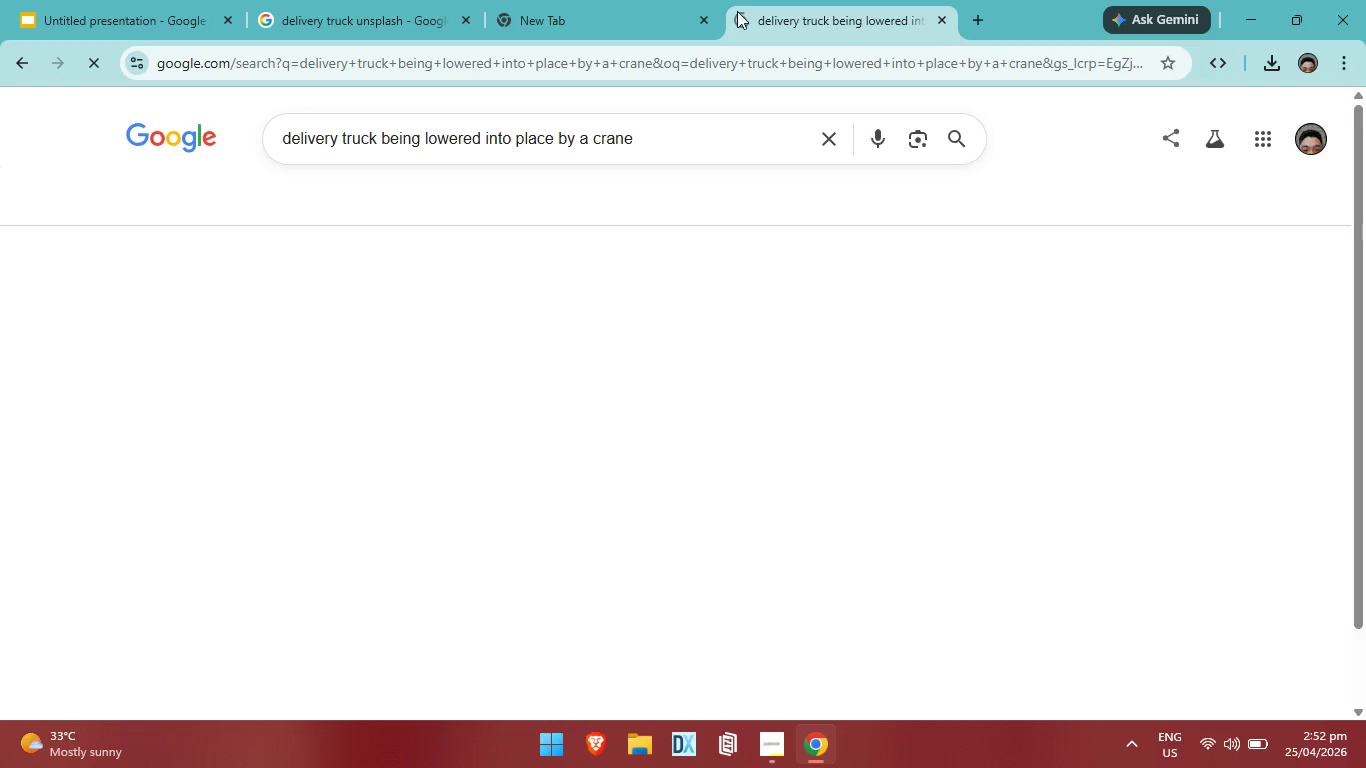 
left_click([283, 205])
 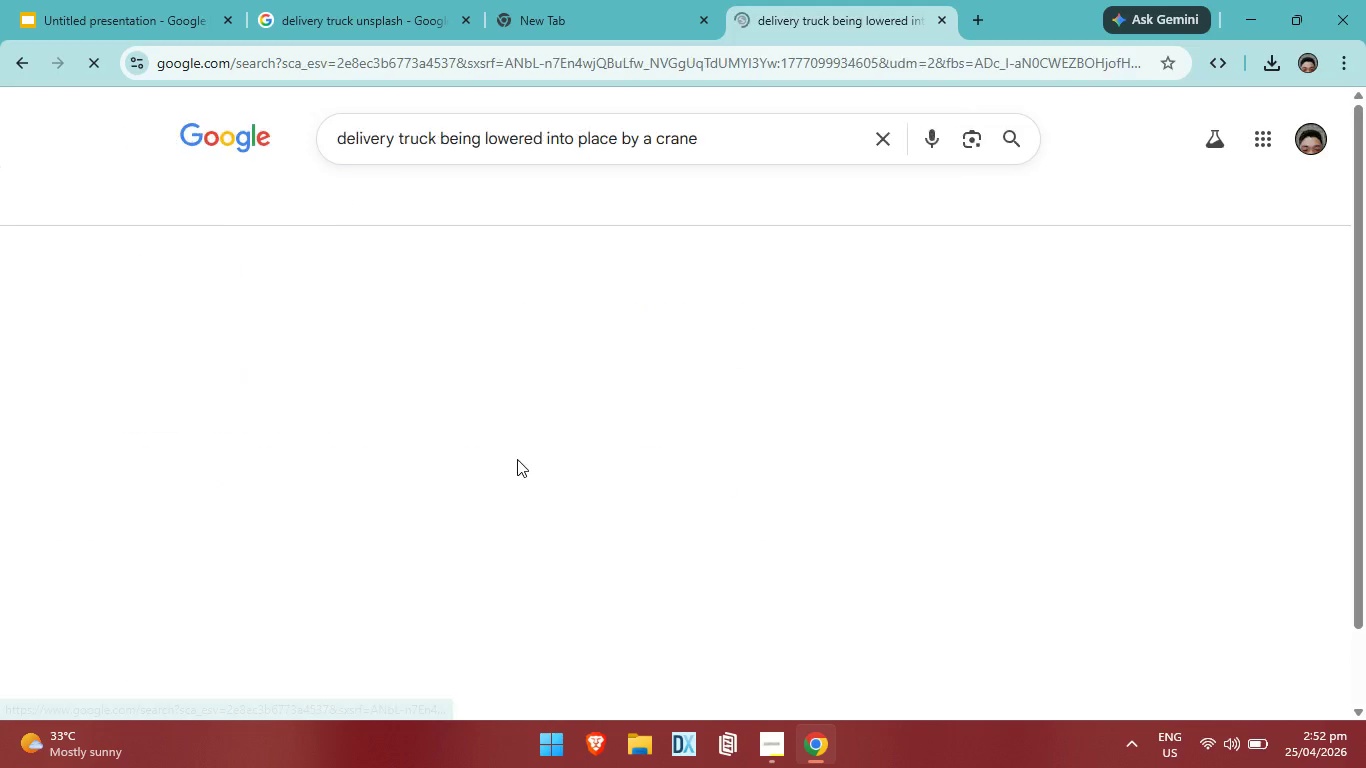 
mouse_move([515, 465])
 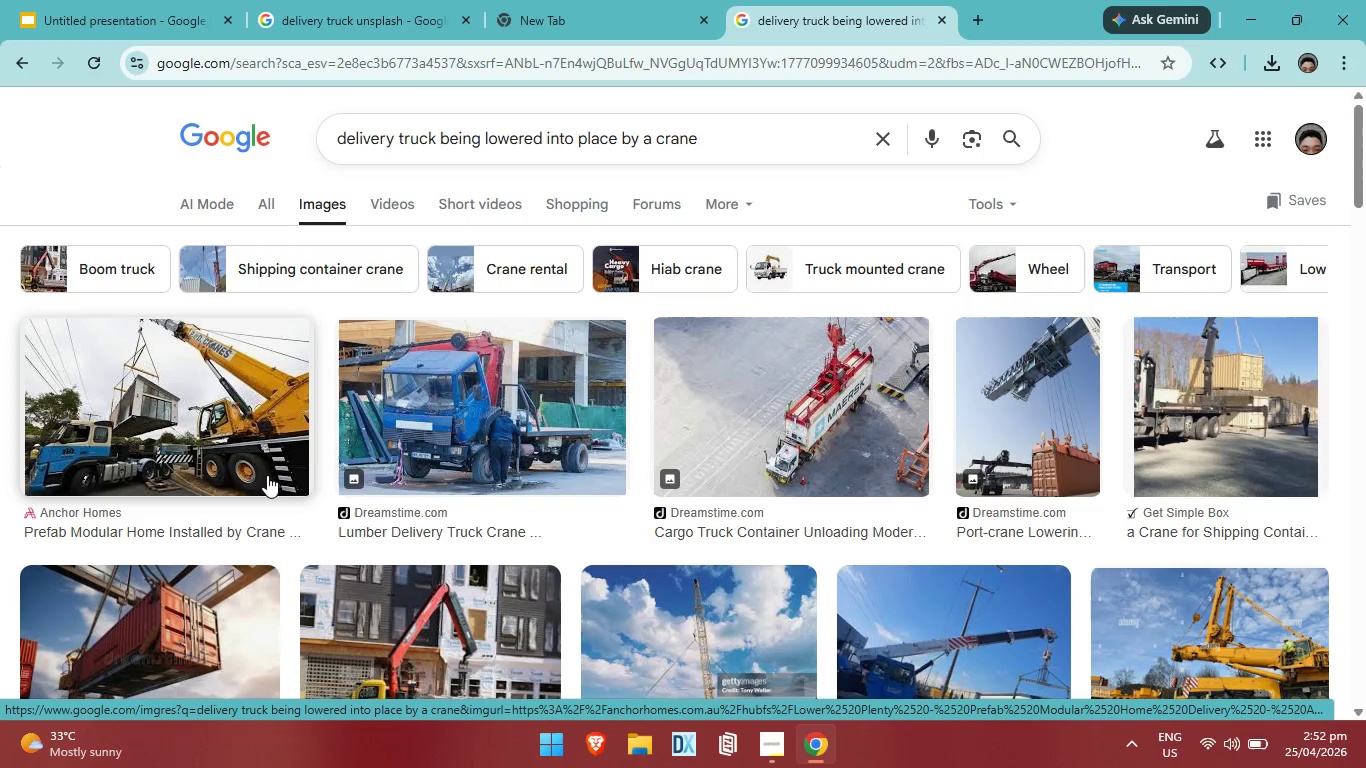 
wait(5.27)
 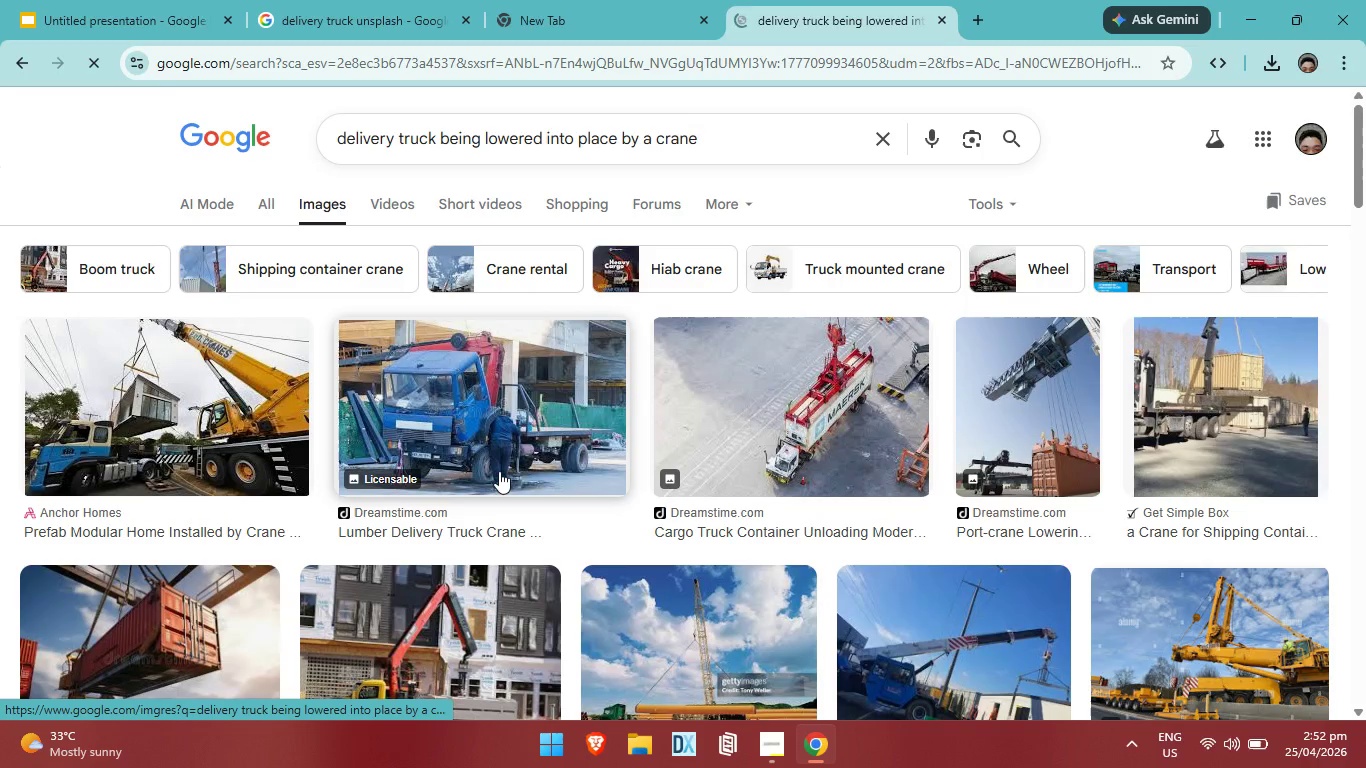 
mouse_move([405, 32])
 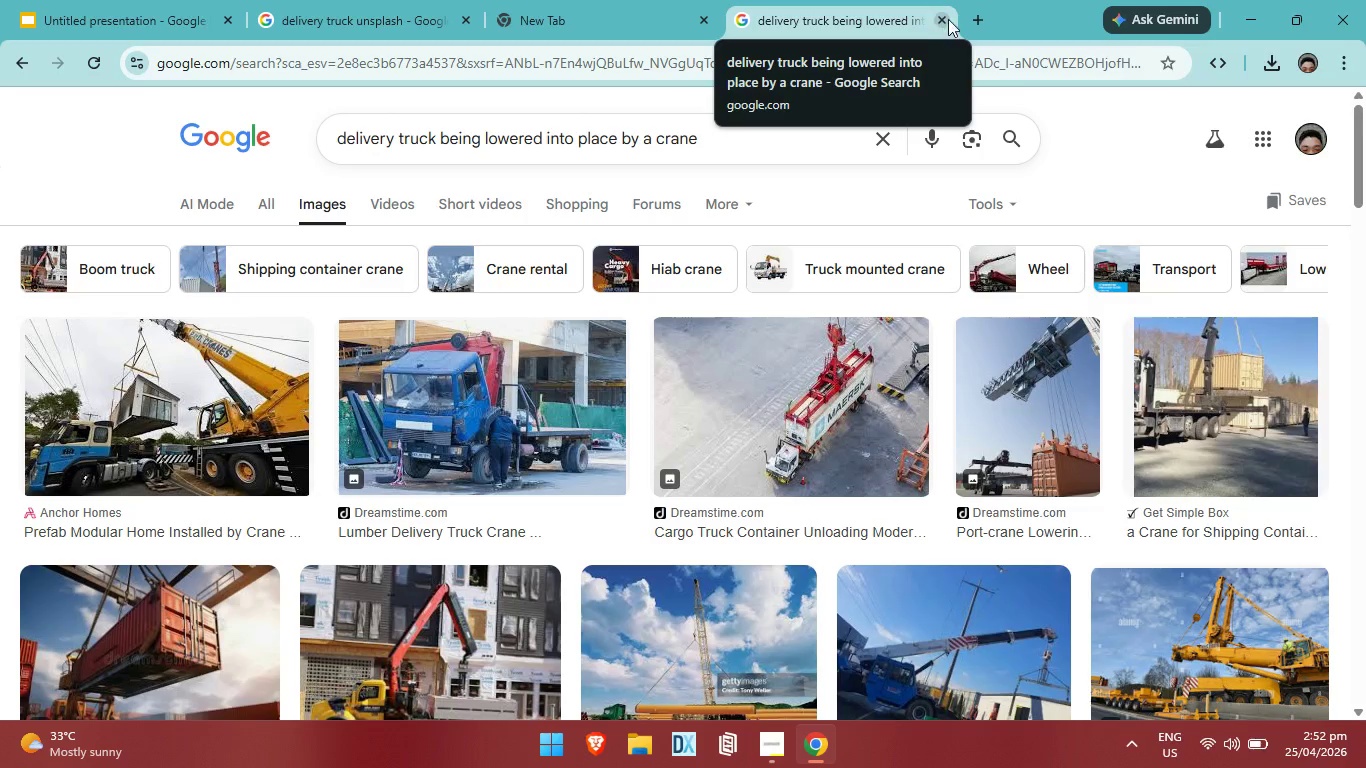 
left_click([949, 18])
 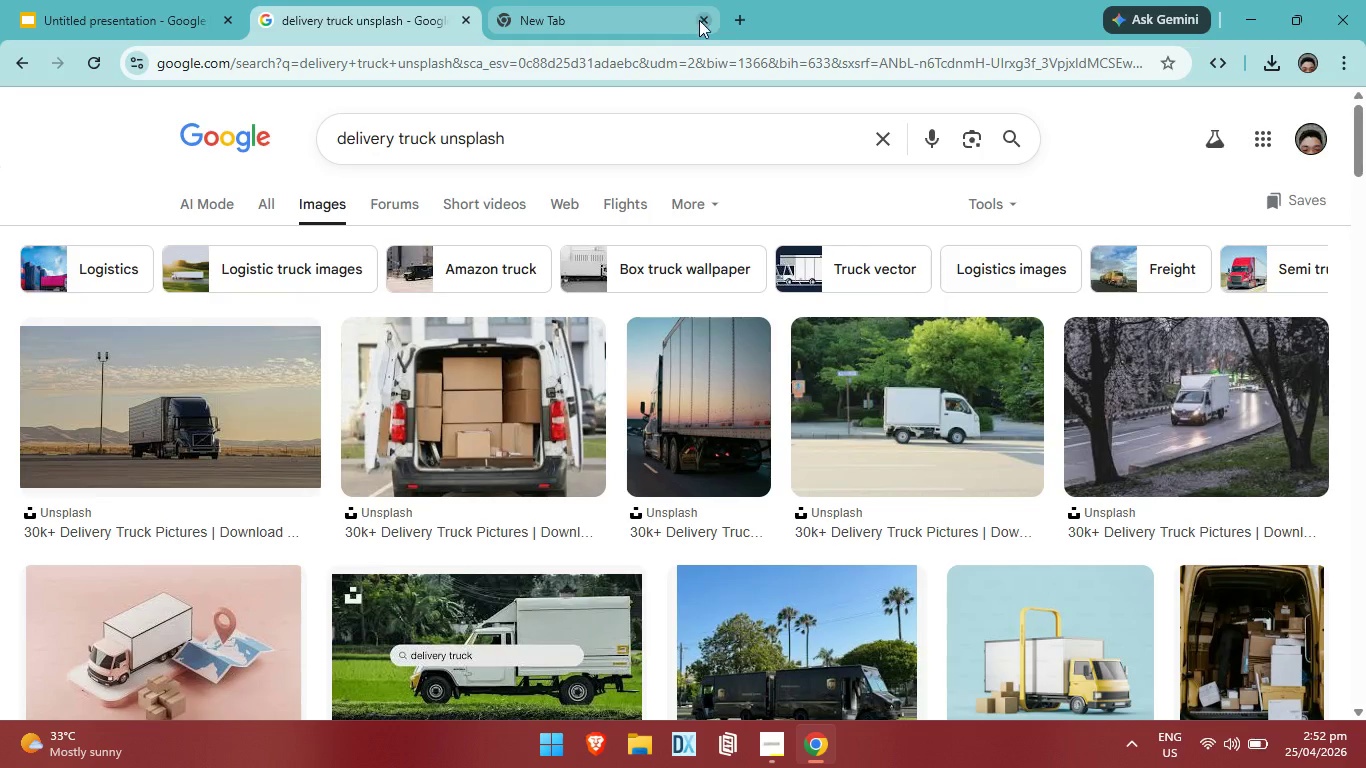 
left_click([703, 20])
 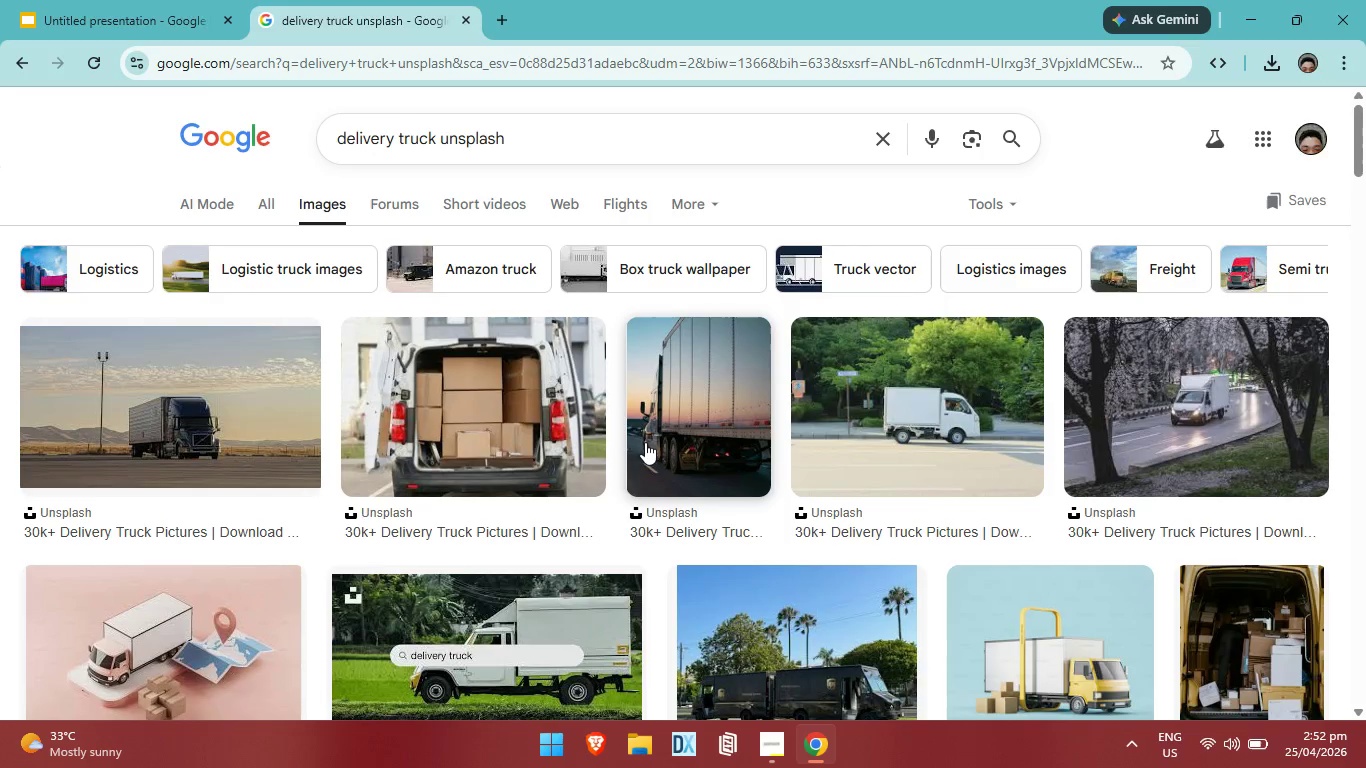 
scroll: coordinate [637, 465], scroll_direction: down, amount: 4.0
 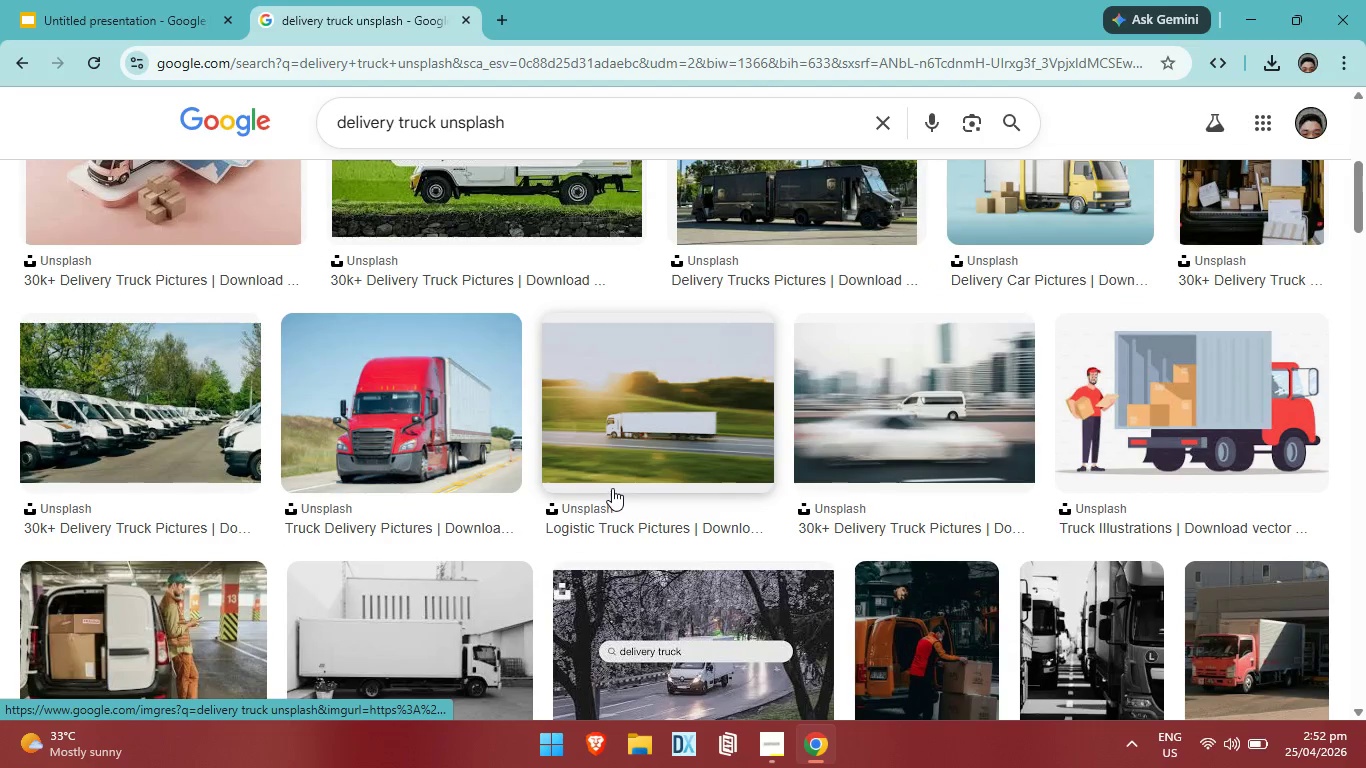 
scroll: coordinate [629, 485], scroll_direction: up, amount: 8.0
 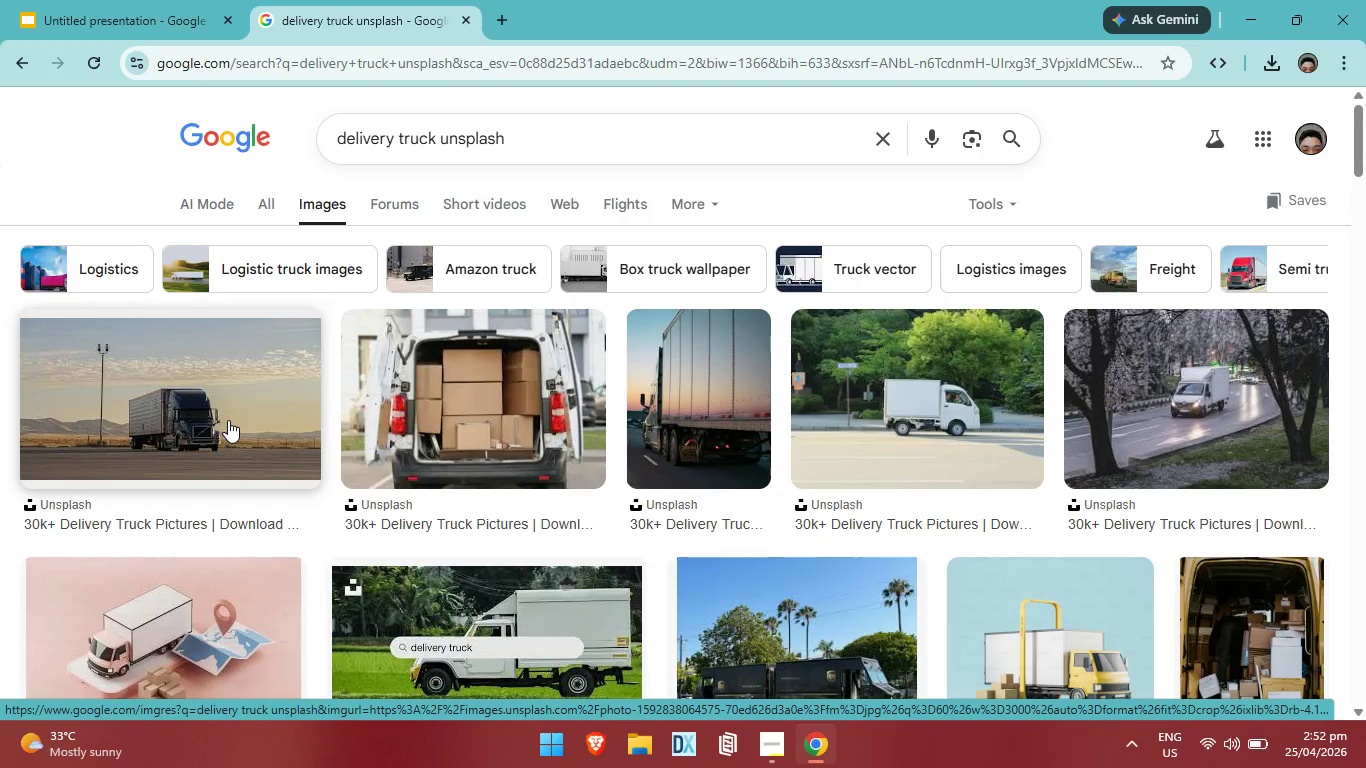 
wait(5.09)
 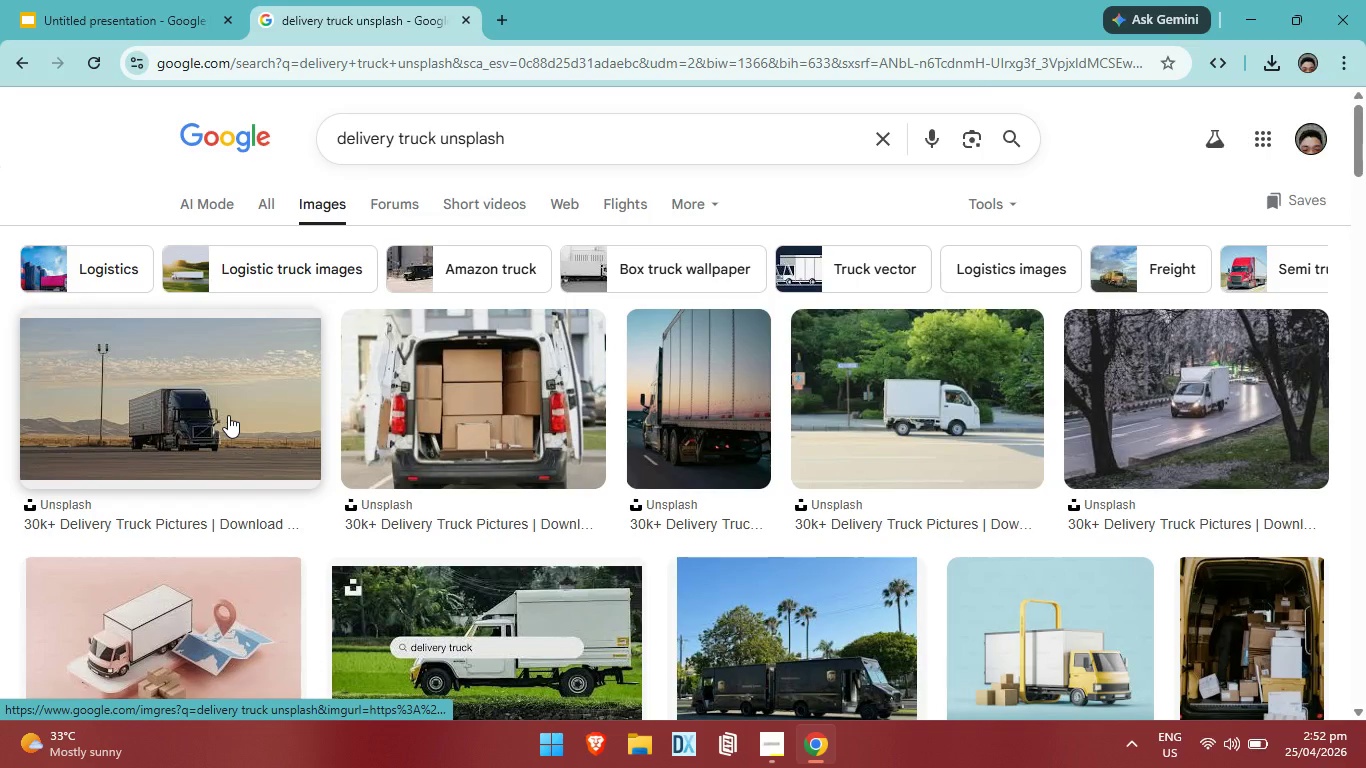 
left_click([228, 420])
 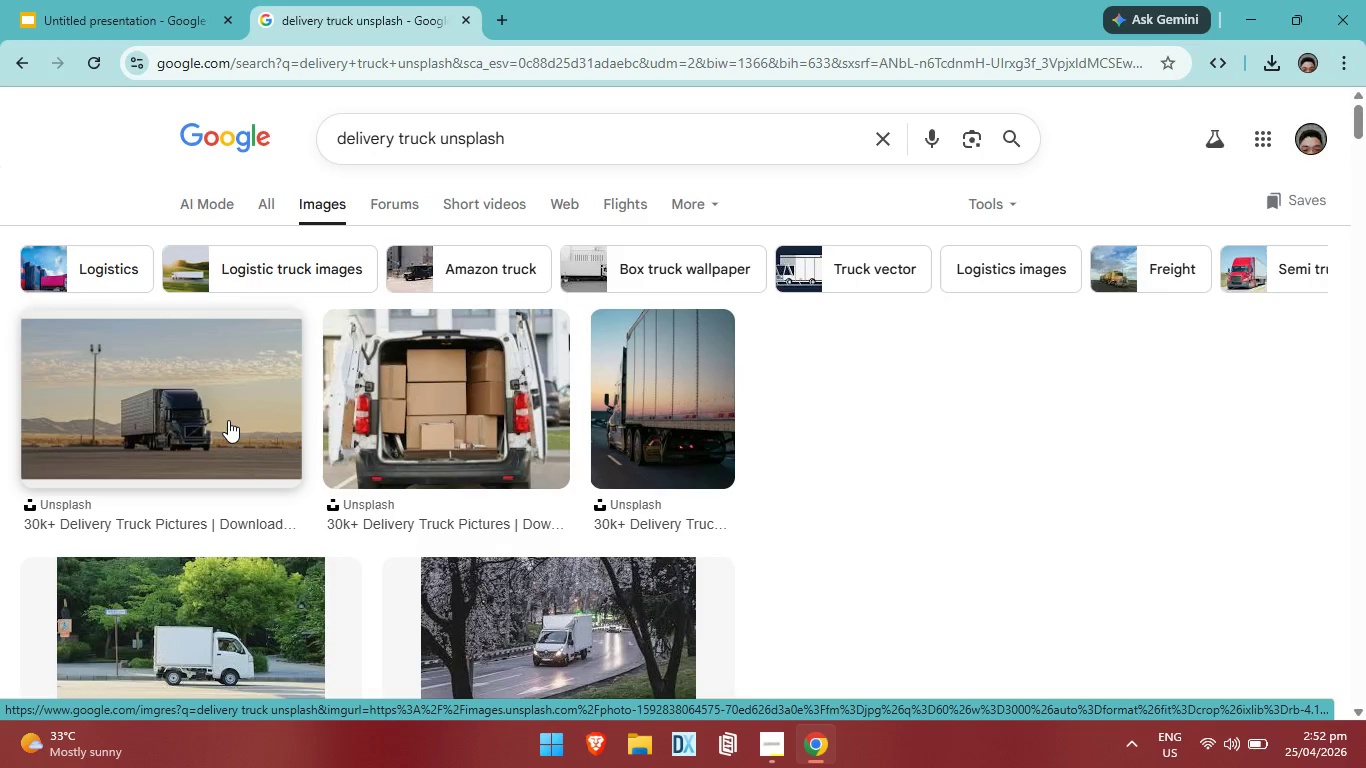 
mouse_move([1001, 472])
 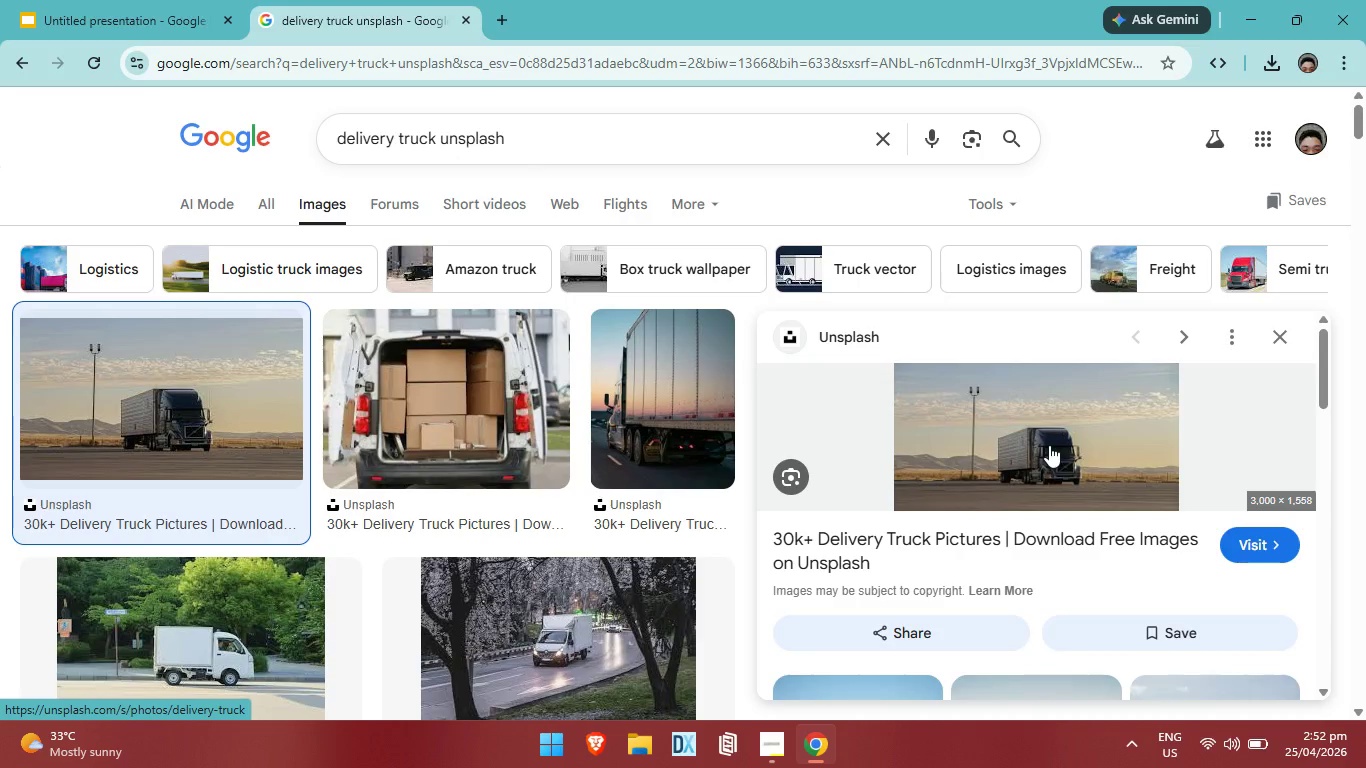 
right_click([1049, 445])
 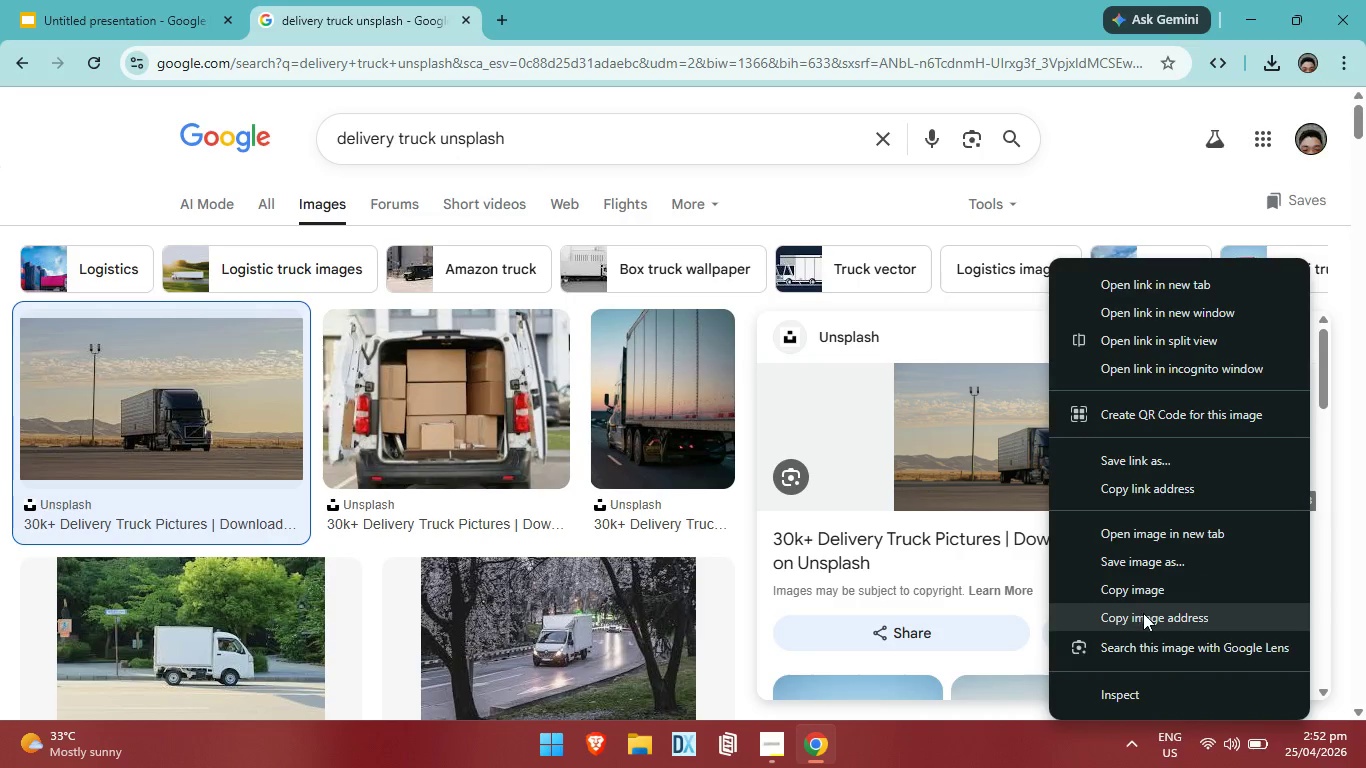 
left_click([1143, 614])
 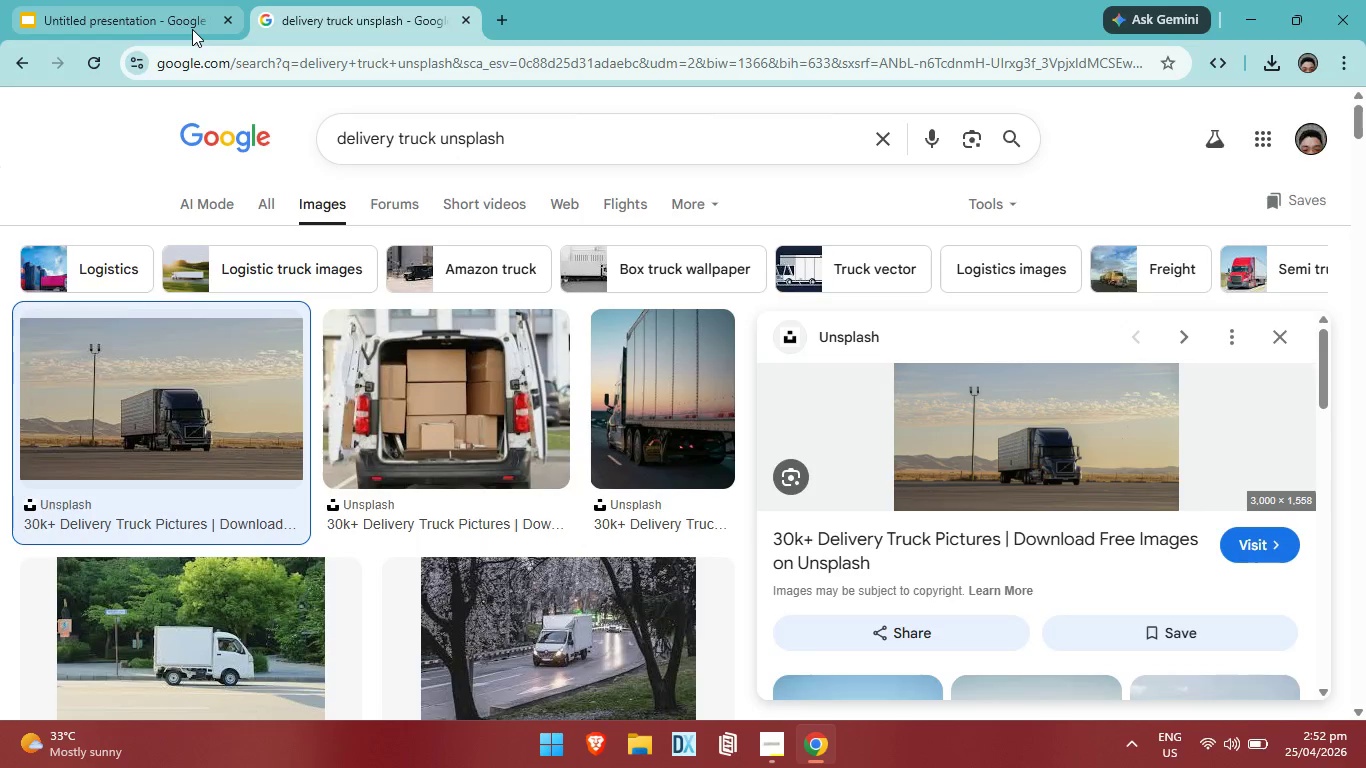 
left_click([192, 29])
 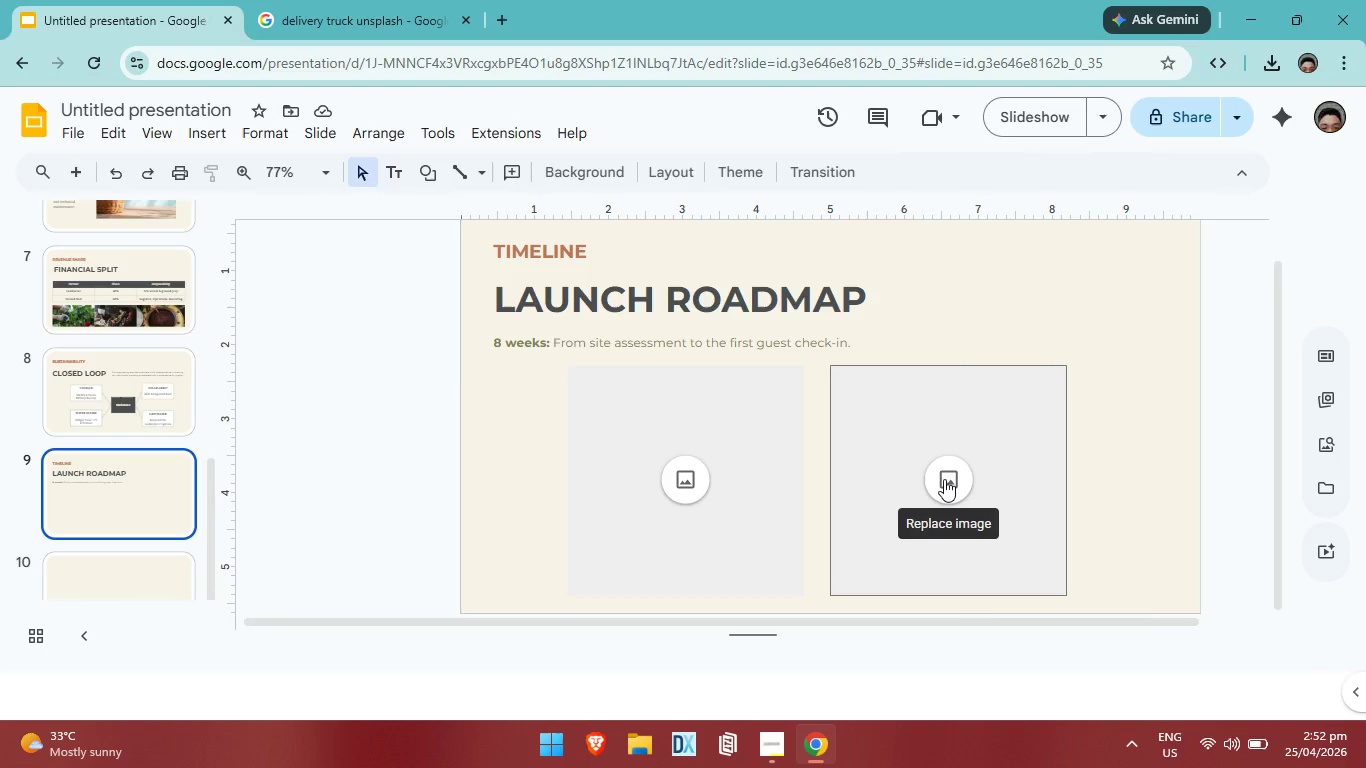 
left_click([944, 479])
 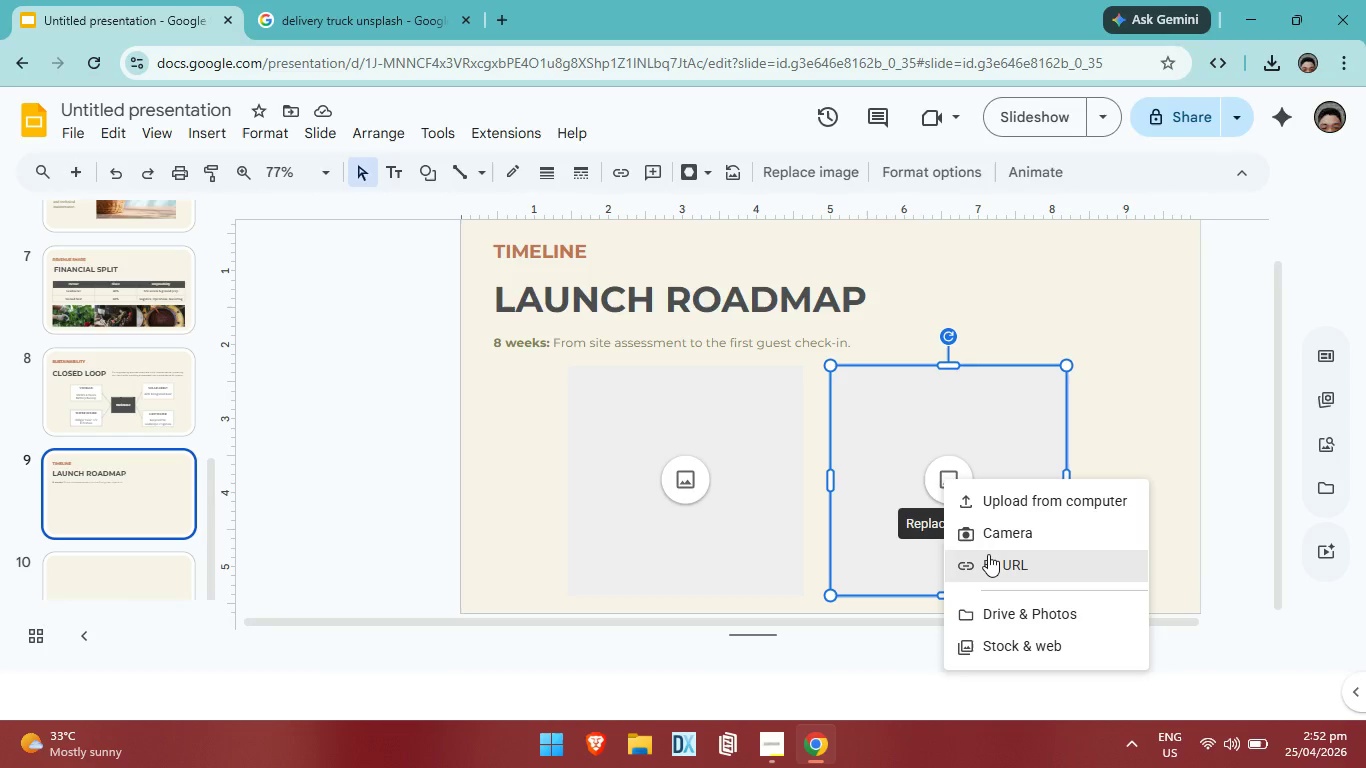 
left_click([988, 554])
 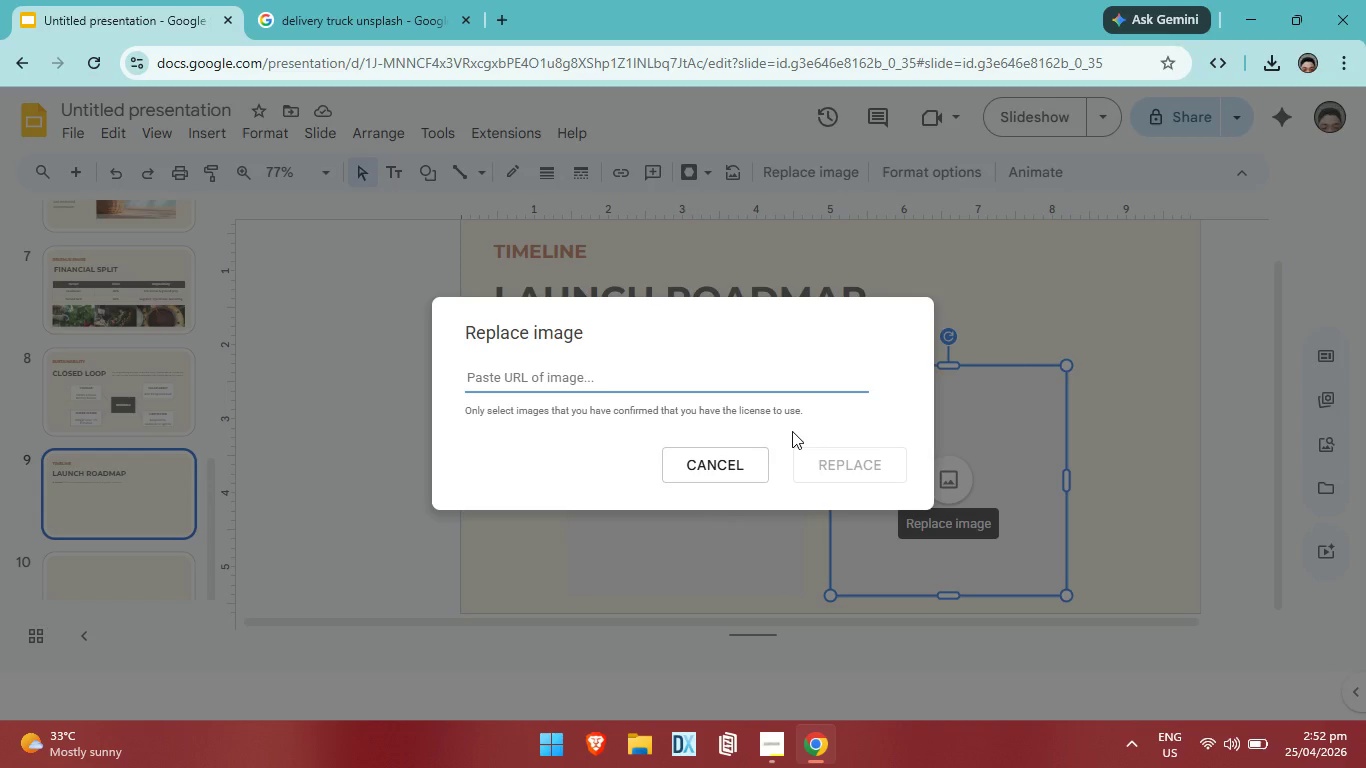 
key(Control+V)
 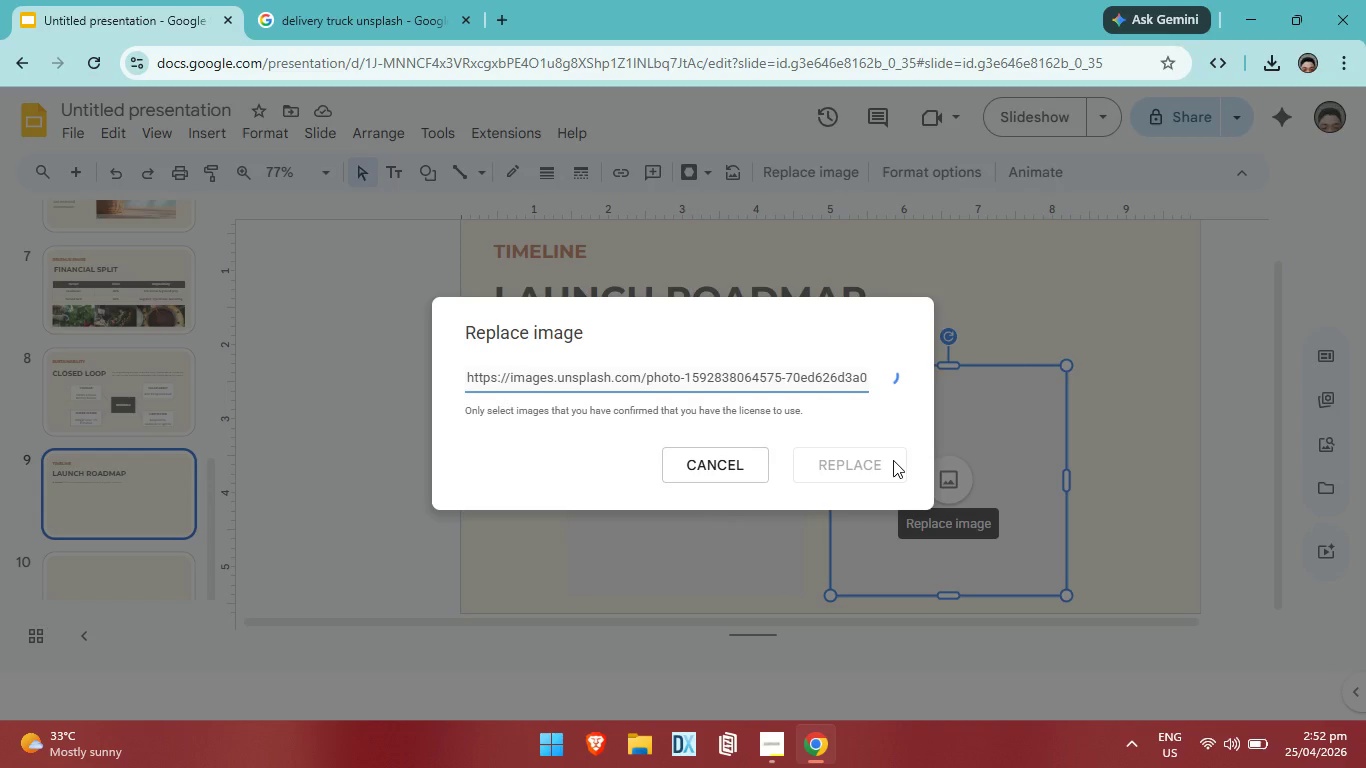 
left_click([853, 531])
 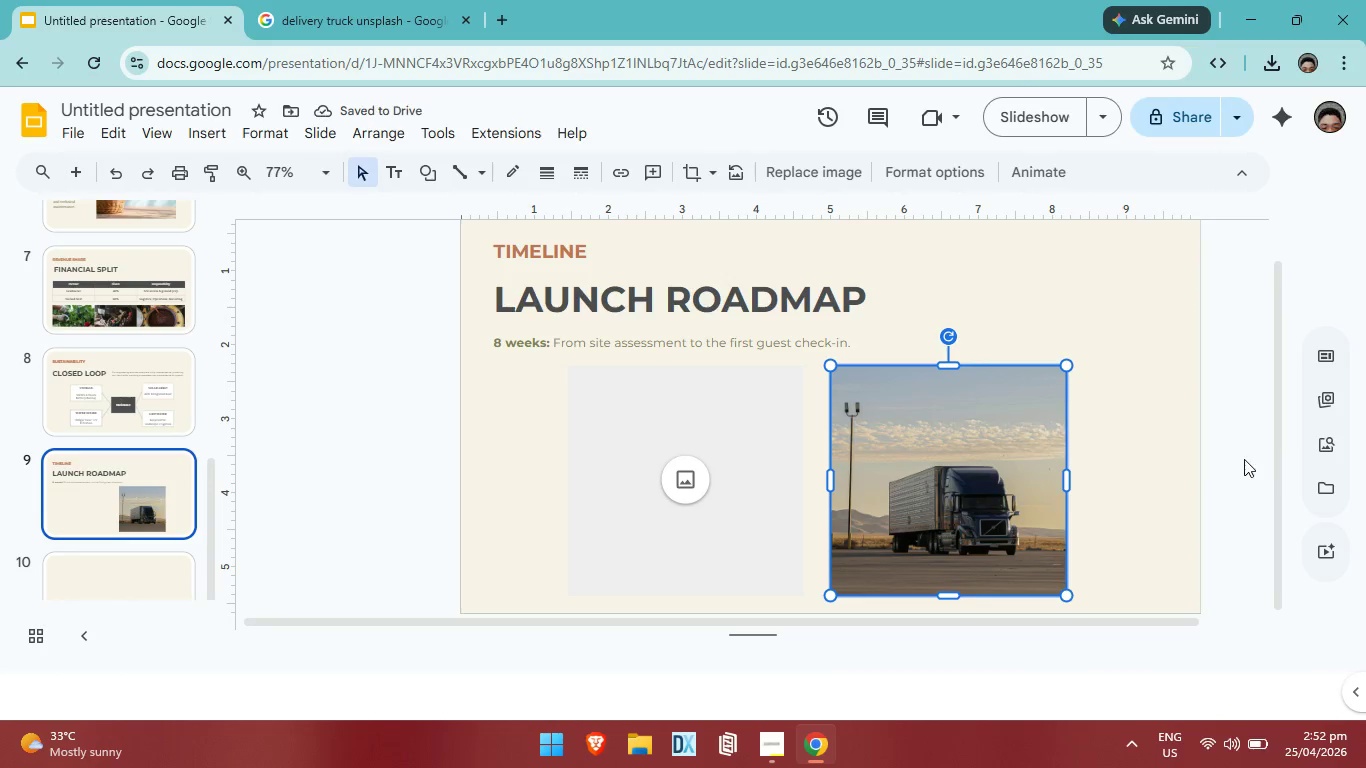 
left_click([1171, 456])
 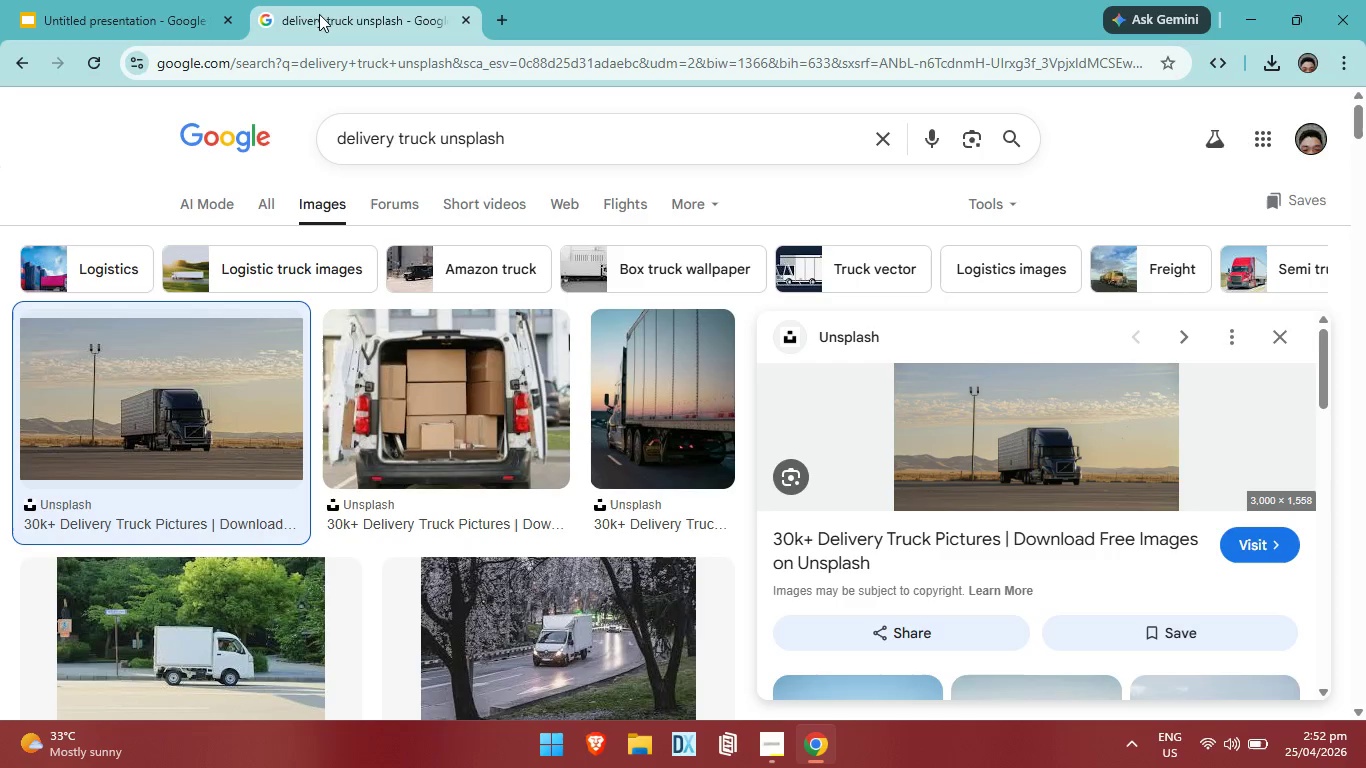 
left_click([532, 156])
 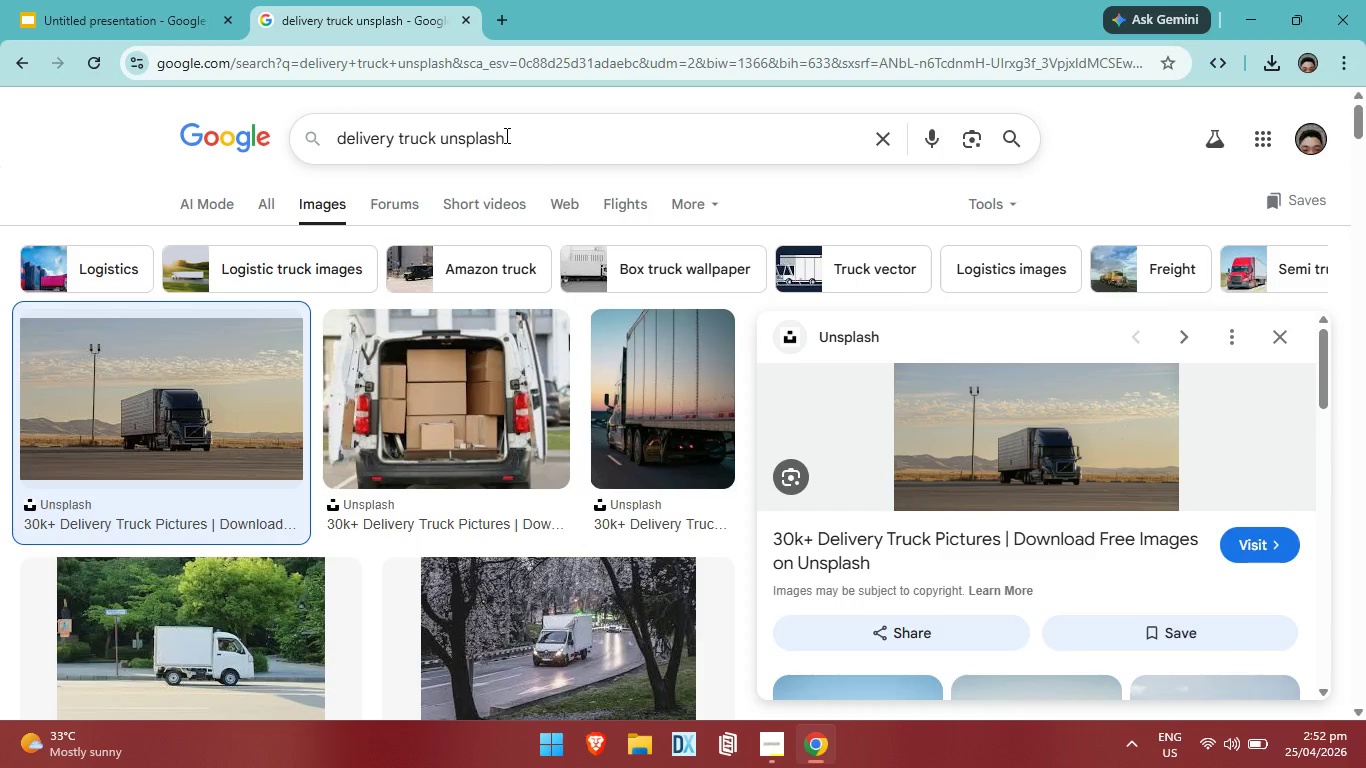 
hold_key(key=Backspace, duration=0.8)
 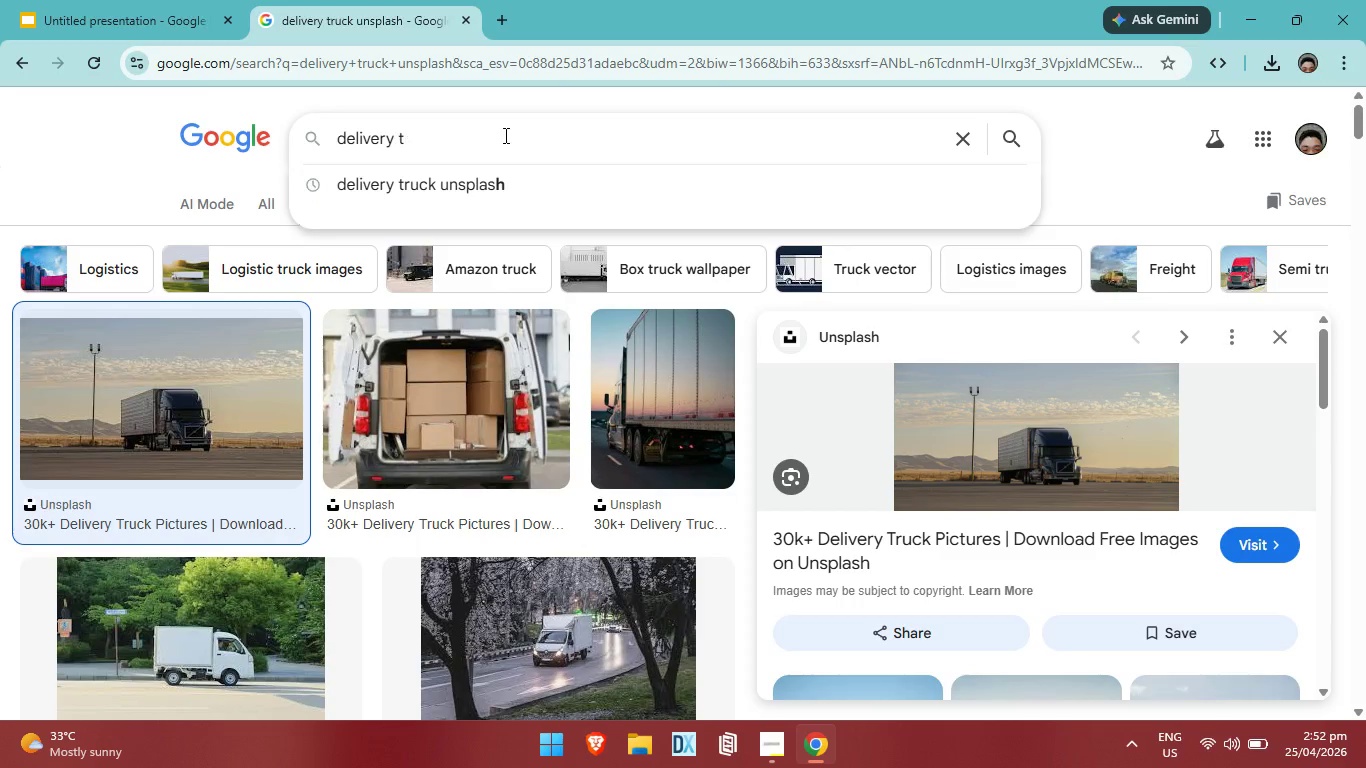 
key(Backspace)
key(Backspace)
key(Backspace)
type(dron vei)
key(Backspace)
key(Backspace)
type(iew of the roadmap)
 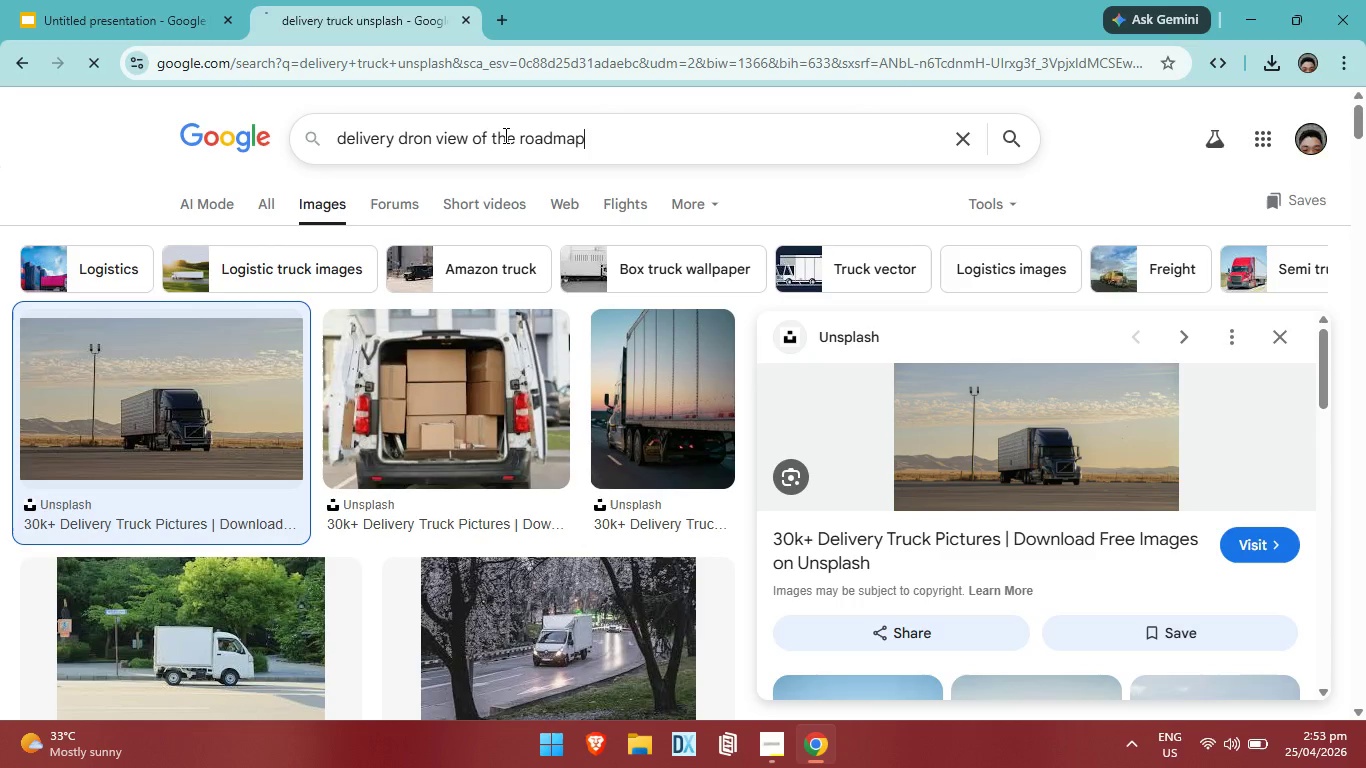 
key(Enter)
 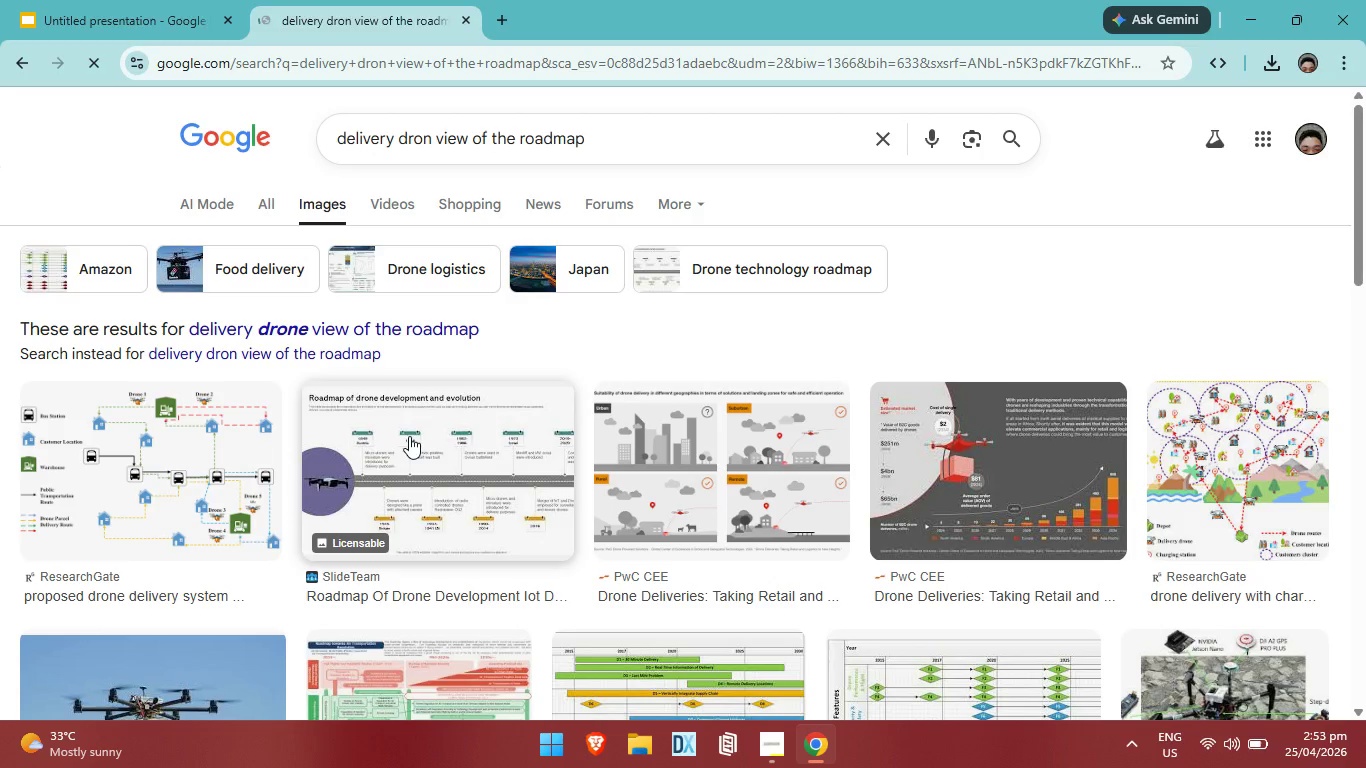 
scroll: coordinate [607, 532], scroll_direction: down, amount: 3.0
 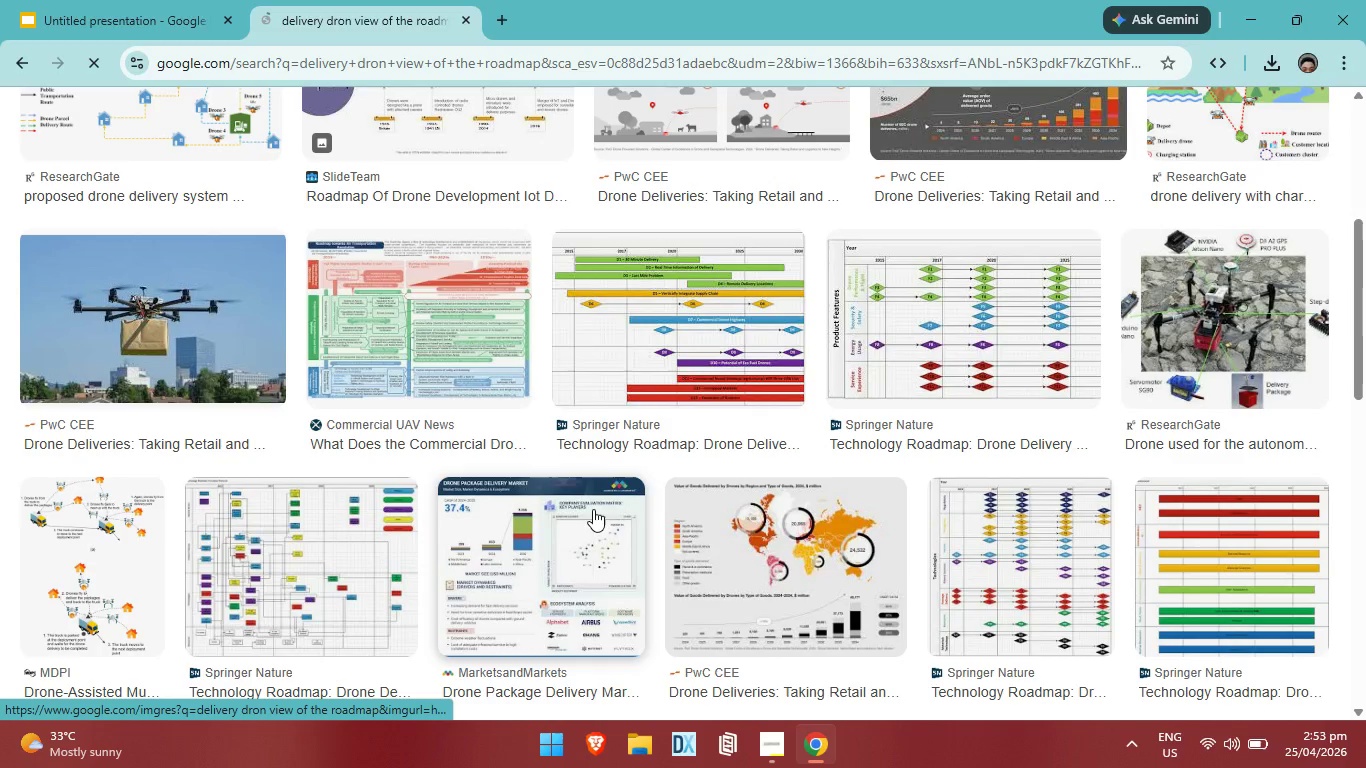 
left_click([602, 133])
 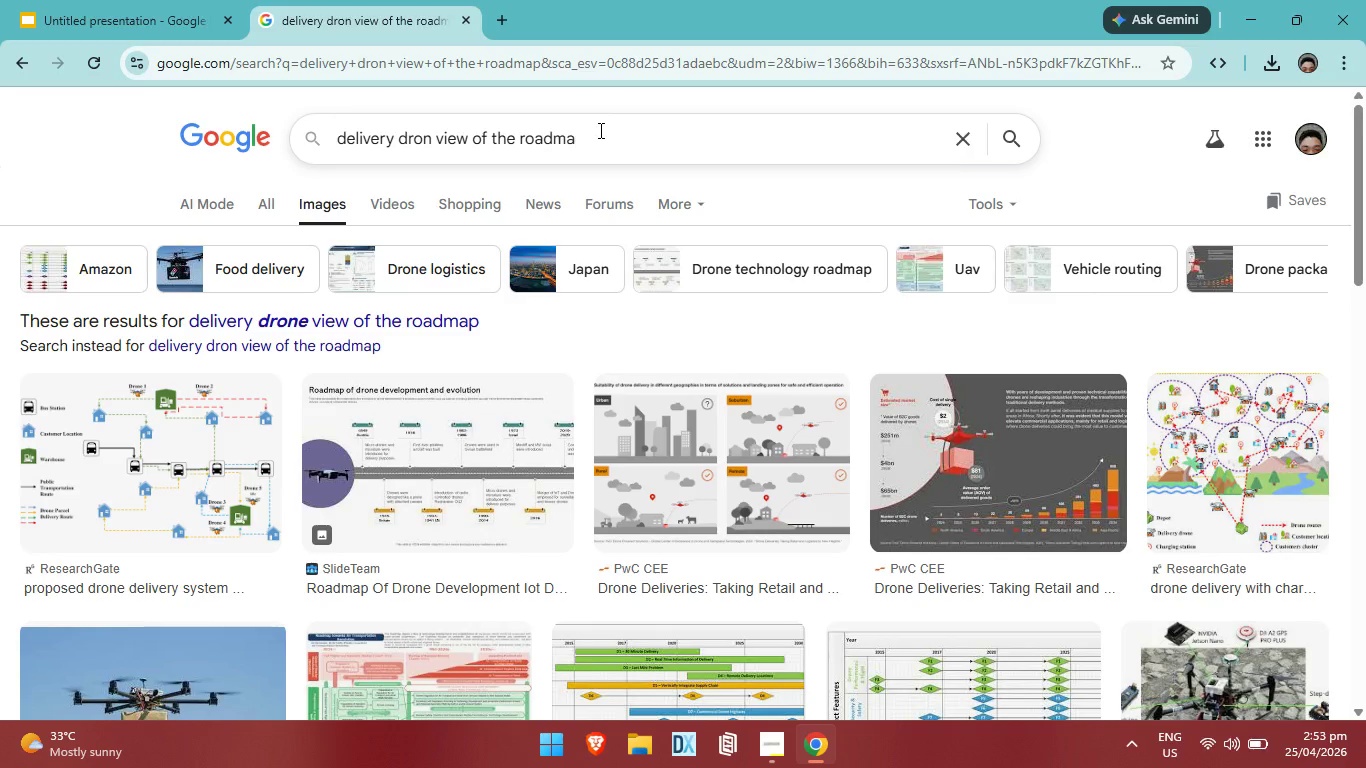 
scroll: coordinate [571, 502], scroll_direction: up, amount: 5.0
 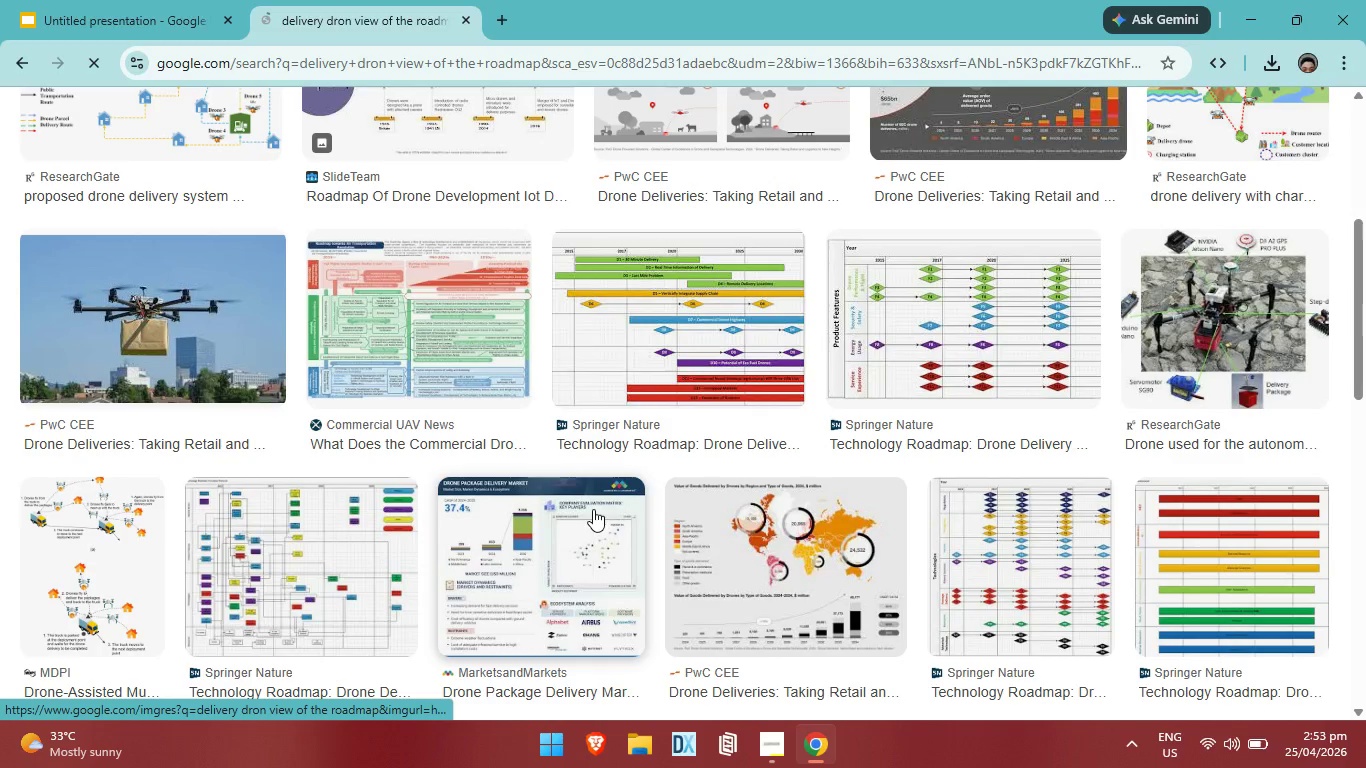 
key(Backspace)
key(Backspace)
key(Backspace)
type( in the forest)
 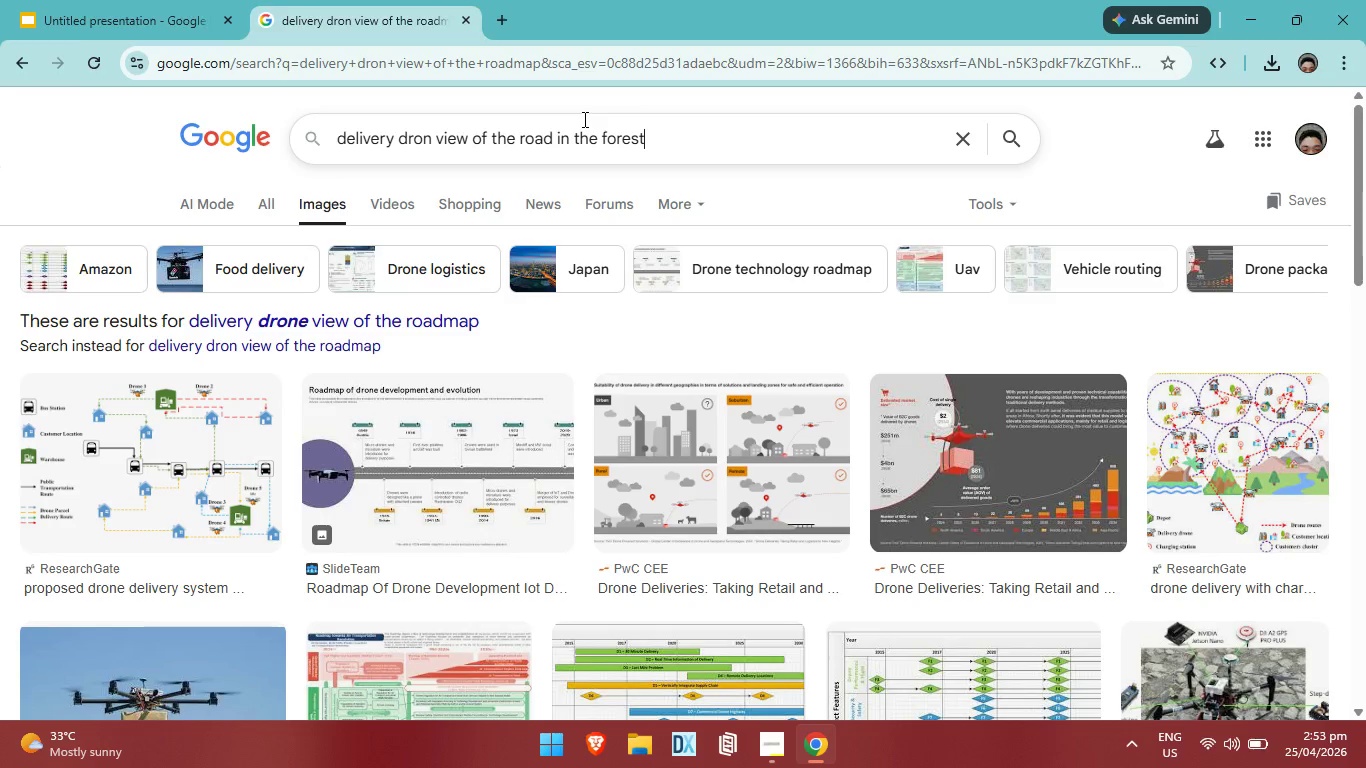 
key(Enter)
 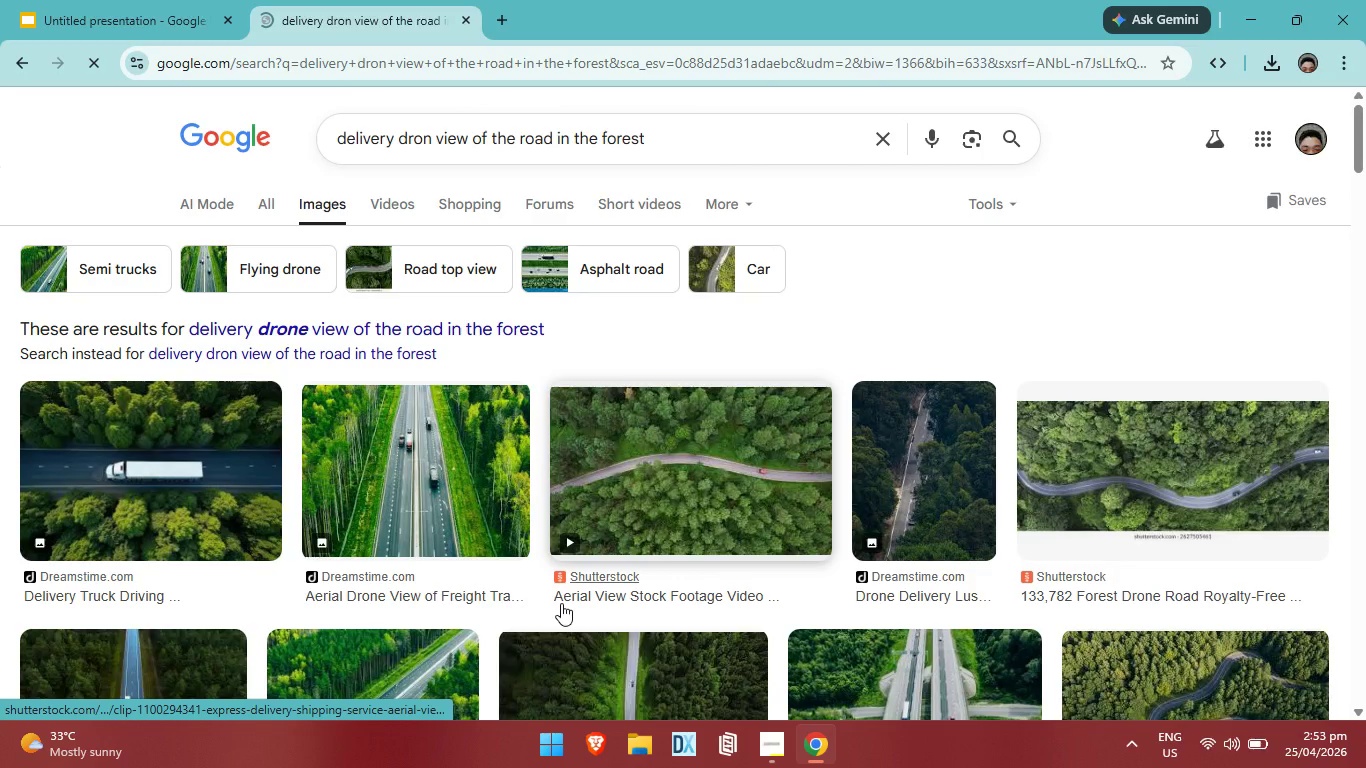 
scroll: coordinate [715, 501], scroll_direction: down, amount: 5.0
 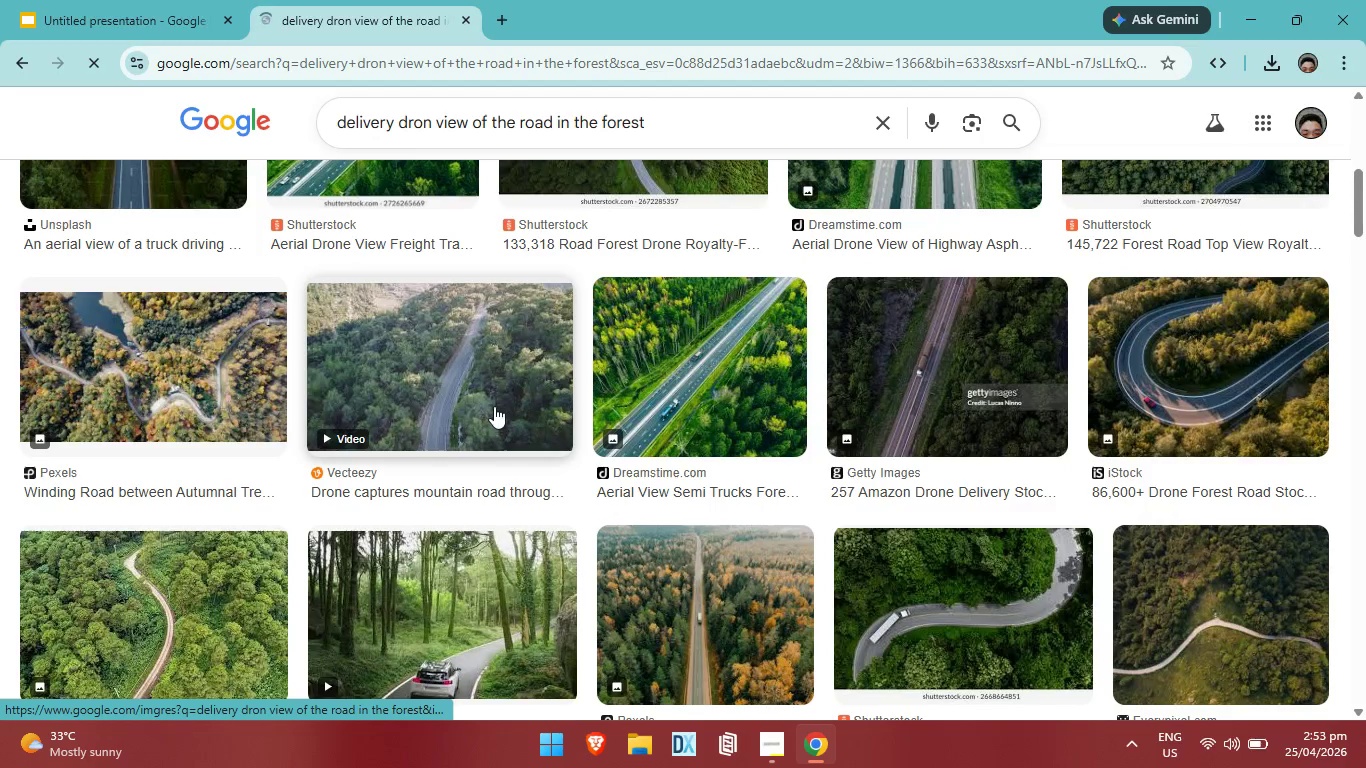 
scroll: coordinate [546, 435], scroll_direction: up, amount: 6.0
 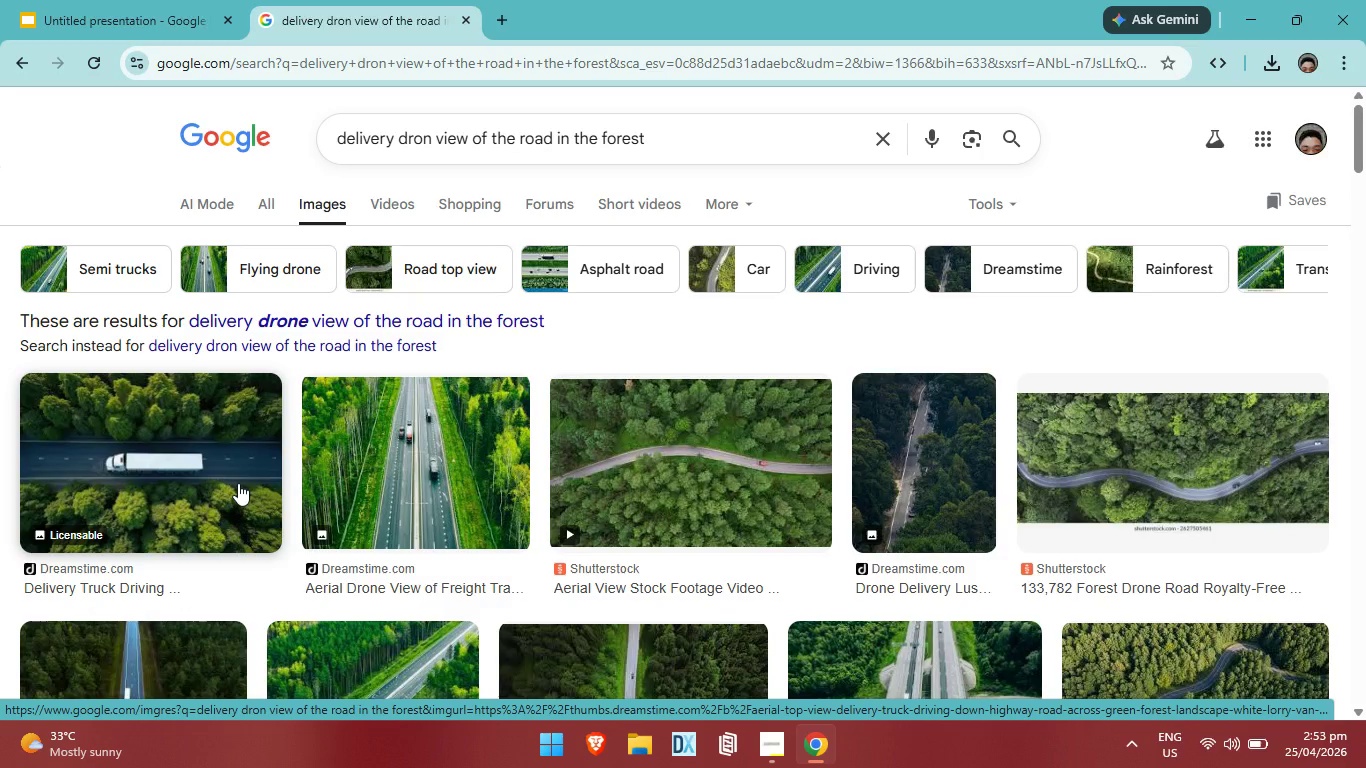 
wait(6.8)
 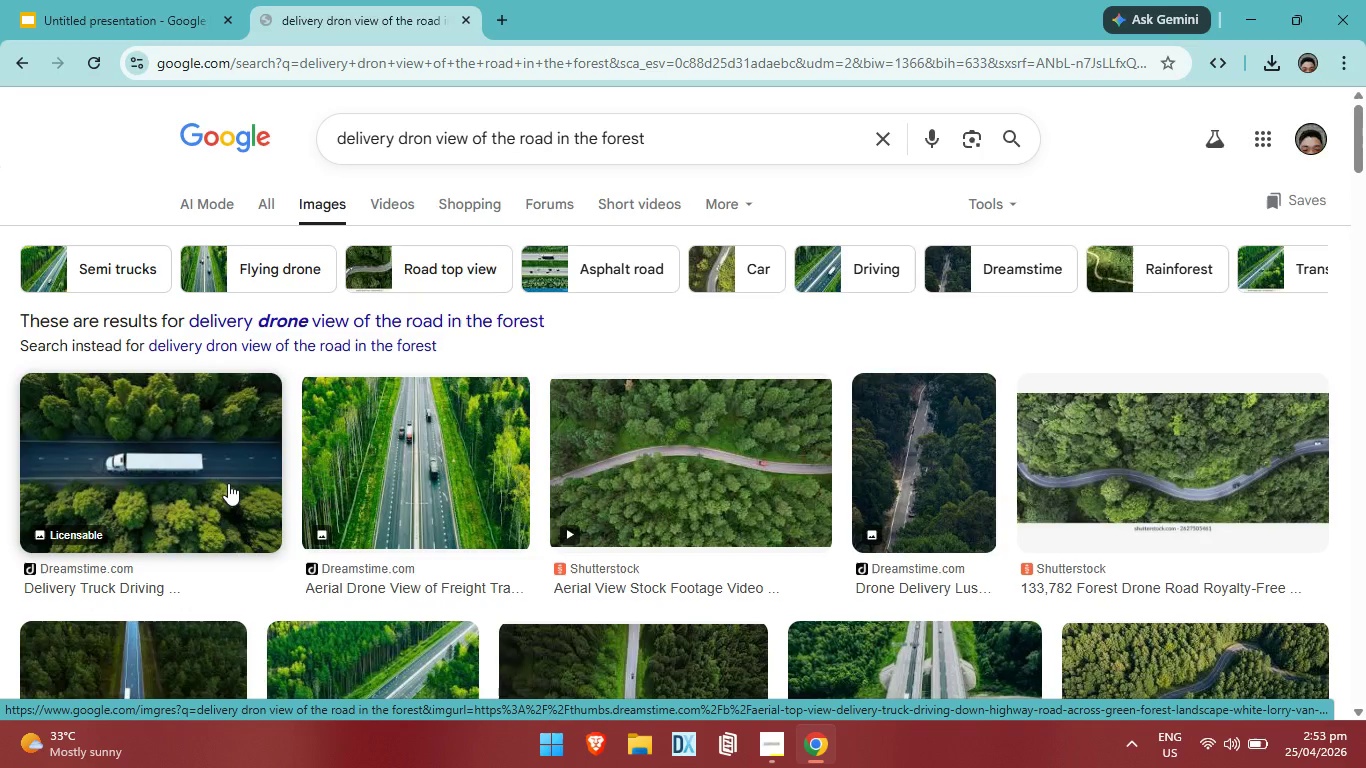 
left_click([238, 483])
 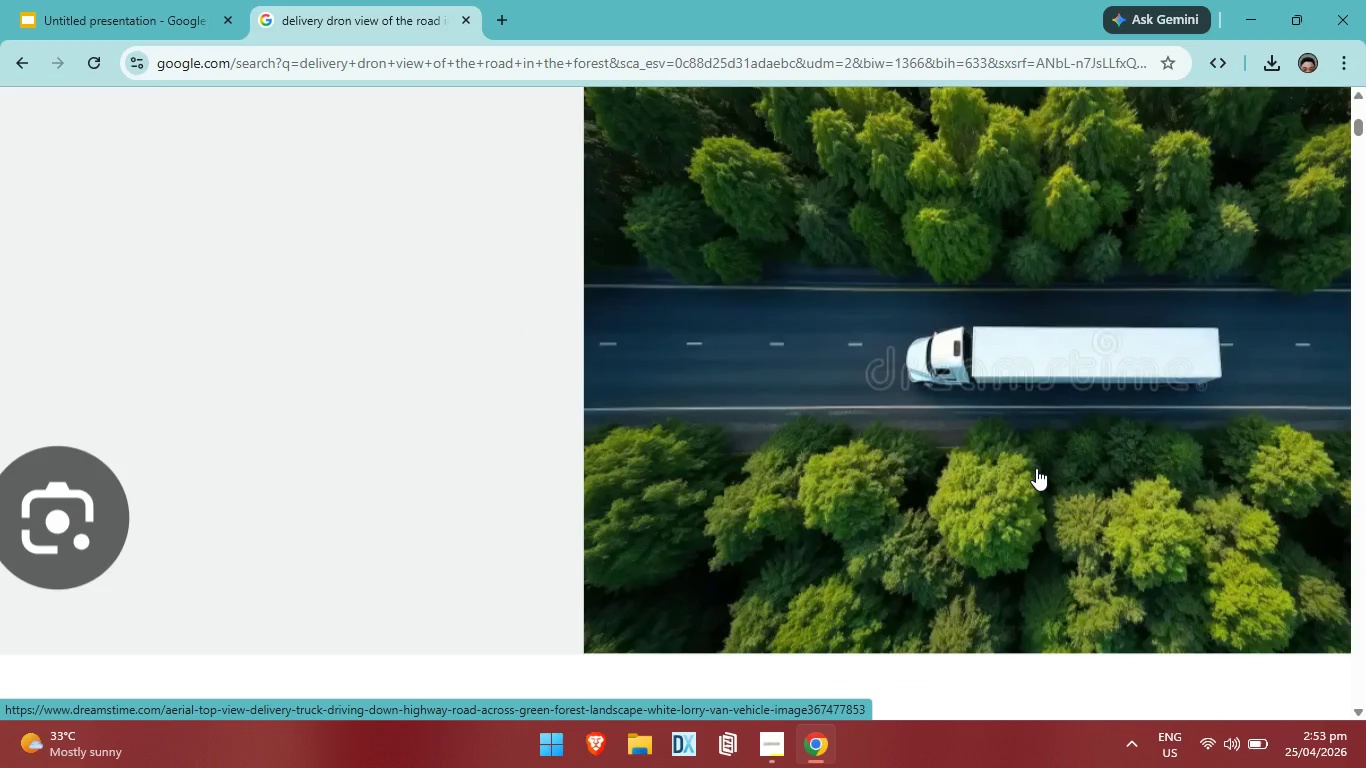 
wait(6.44)
 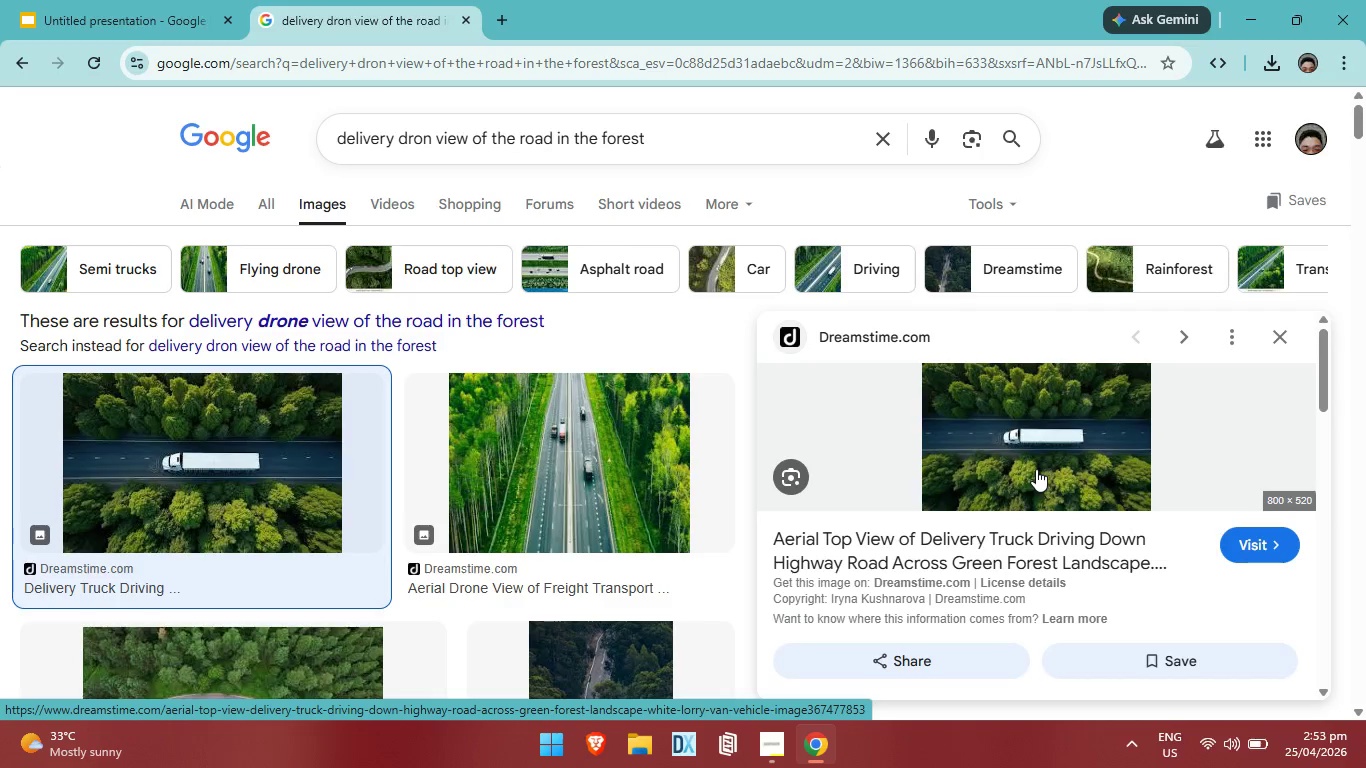 
left_click([601, 457])
 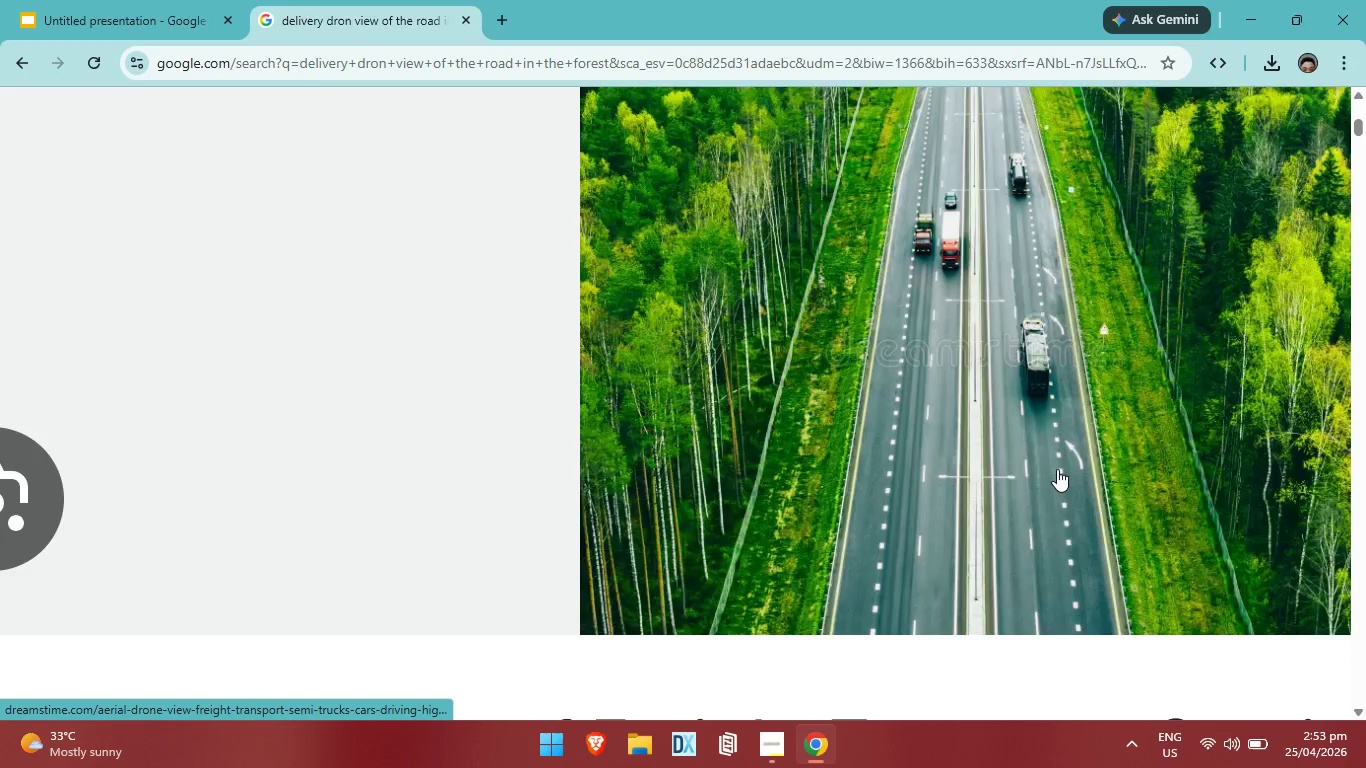 
mouse_move([604, 468])
 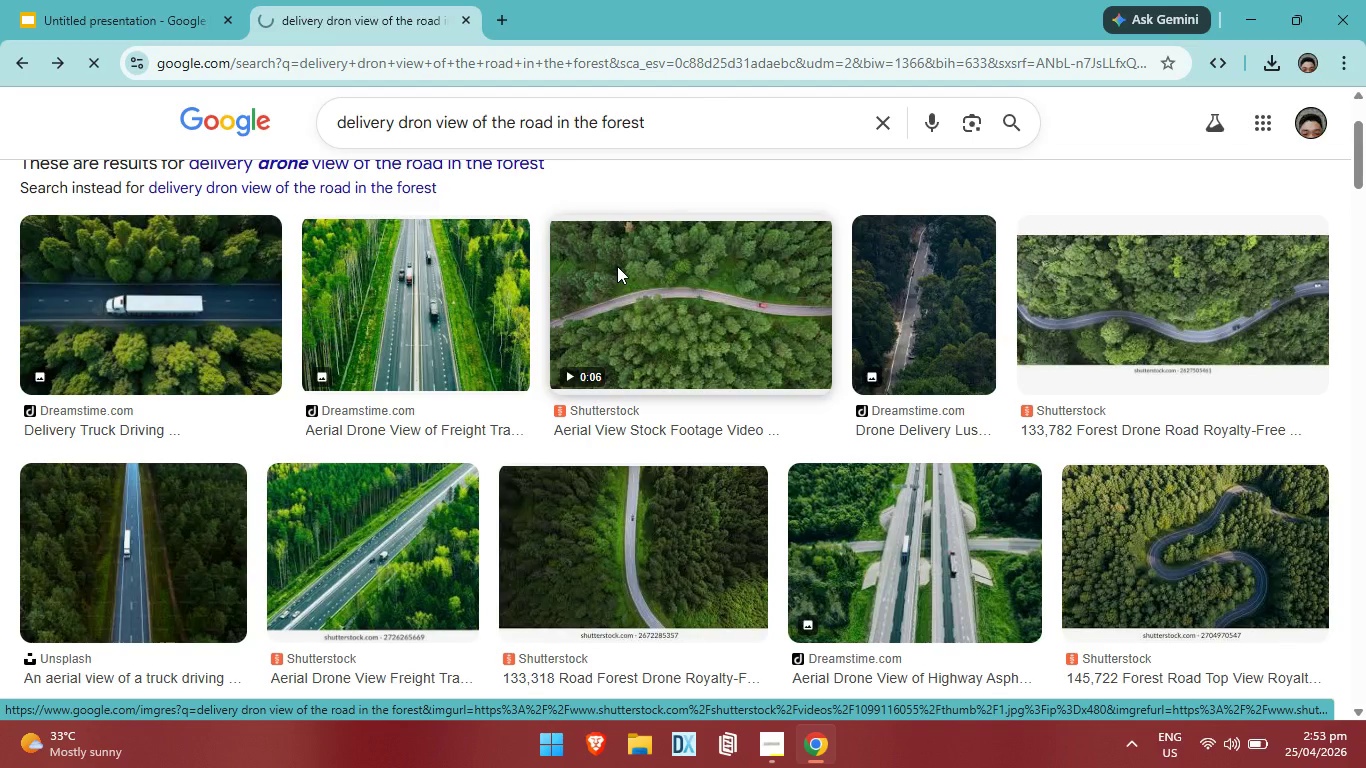 
left_click([603, 144])
 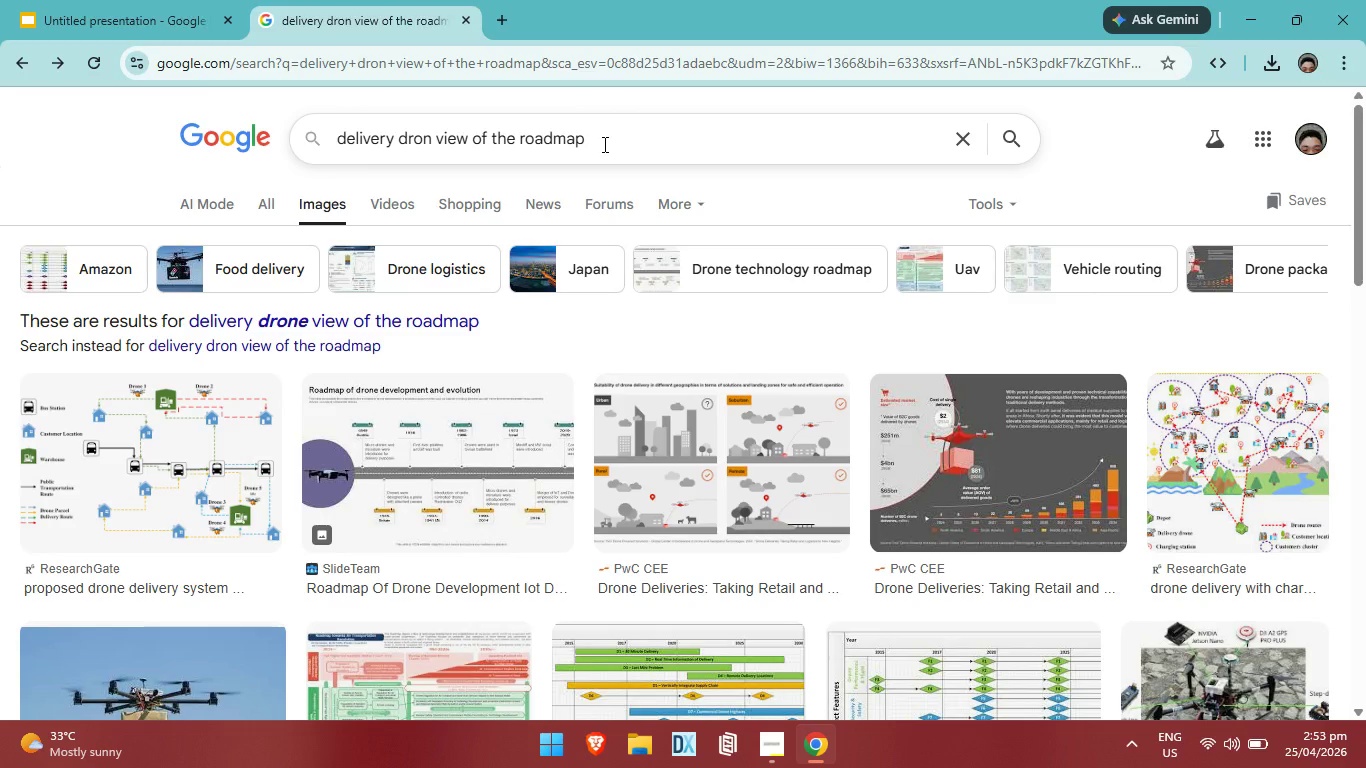 
hold_key(key=Backspace, duration=1.06)
 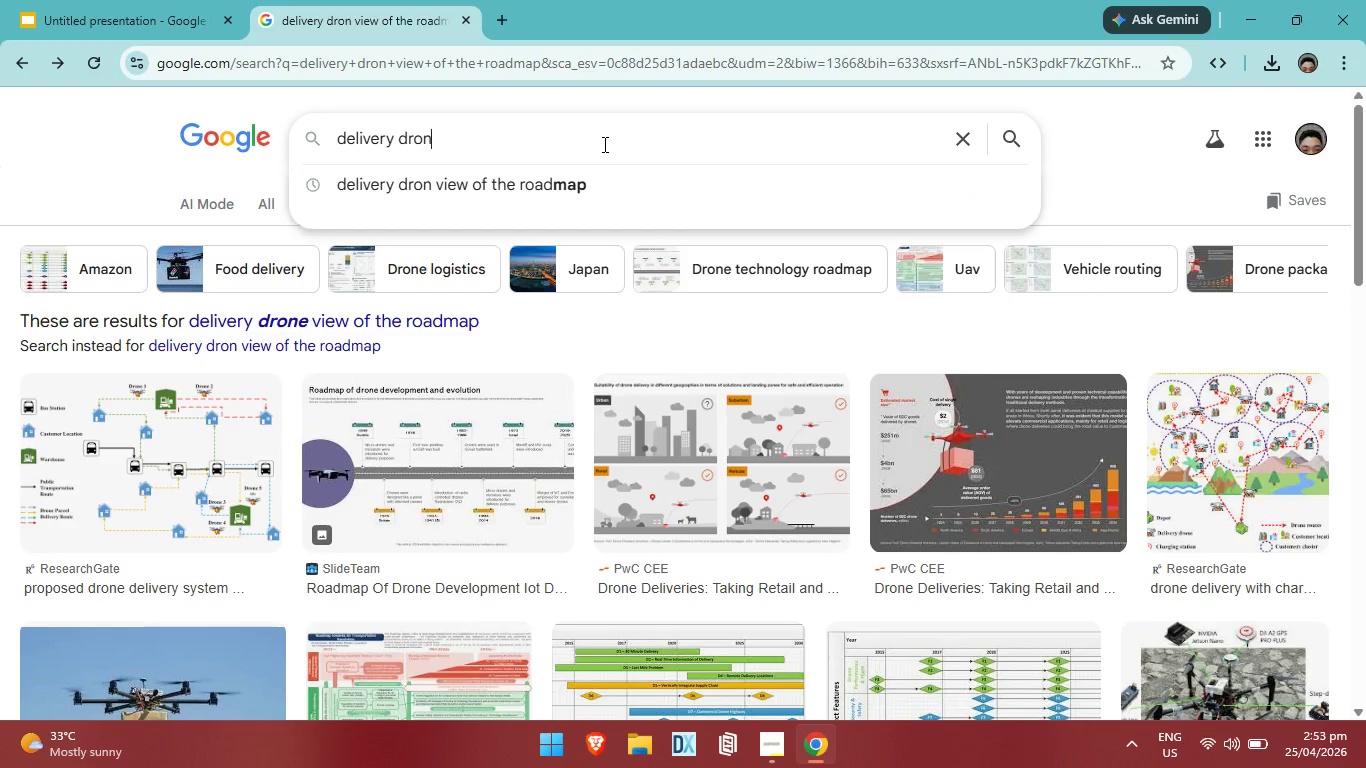 
key(Backspace)
key(Backspace)
key(Backspace)
key(Backspace)
key(Backspace)
key(Backspace)
key(Backspace)
key(Backspace)
key(Backspace)
key(Backspace)
key(Backspace)
key(Backspace)
key(Backspace)
key(Backspace)
type(unsplased )
key(Backspace)
key(Backspace)
key(Backspace)
type(hed p)
key(Backspace)
key(Backspace)
 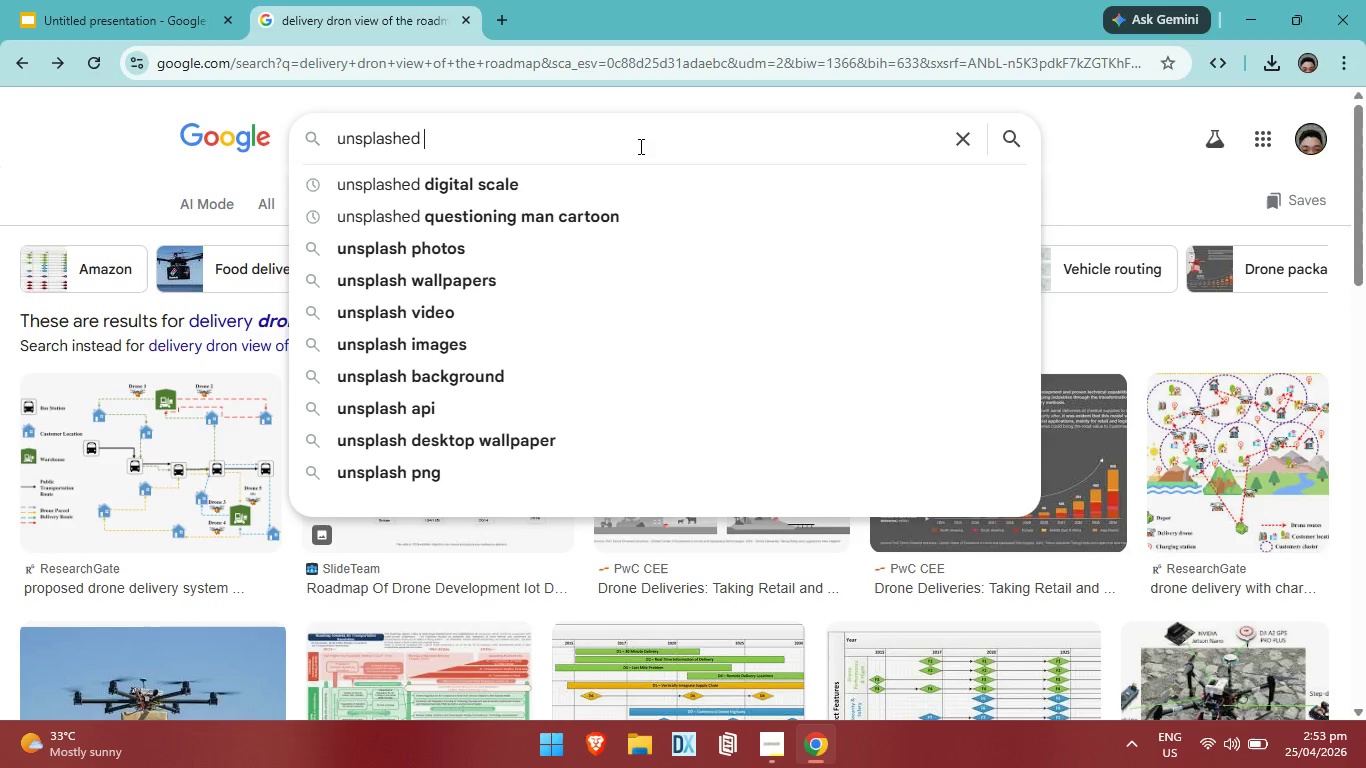 
type( road i )
key(Backspace)
type(n the forest)
 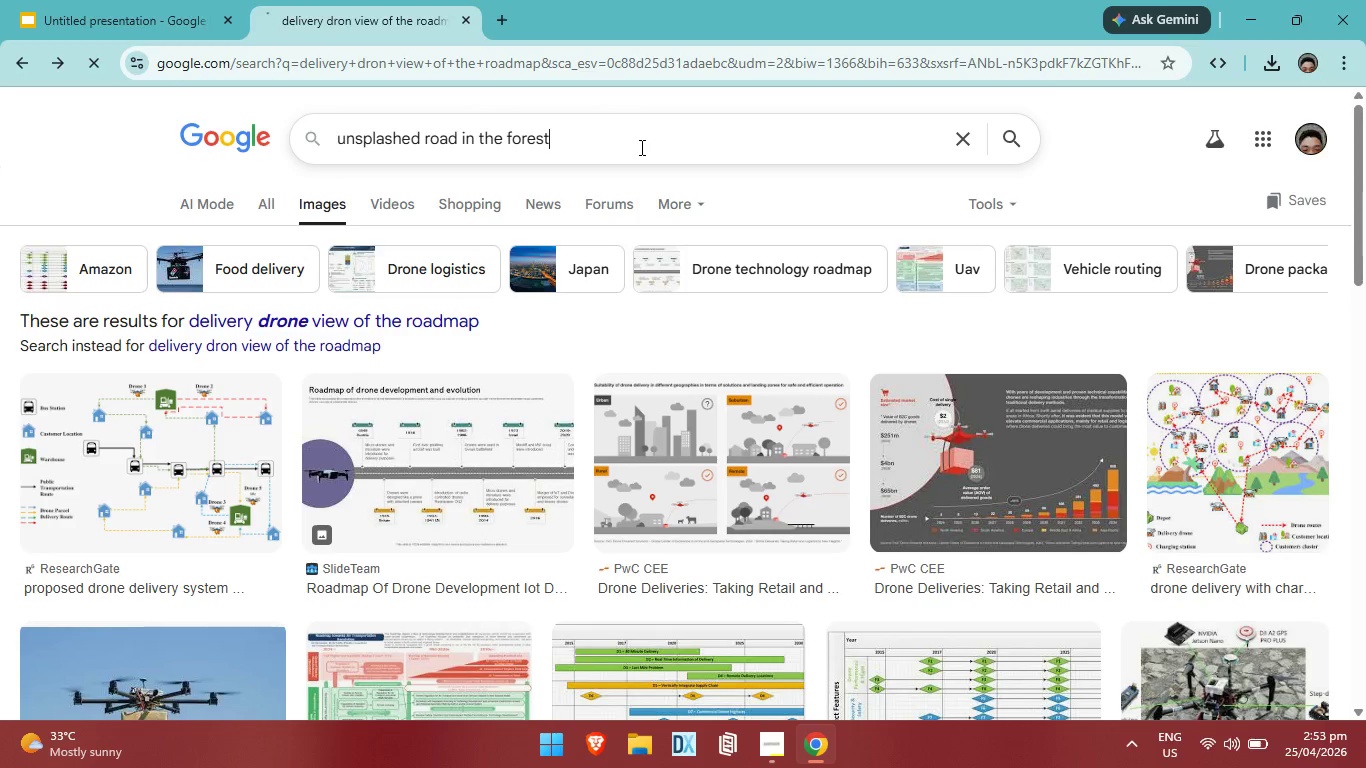 
key(Enter)
 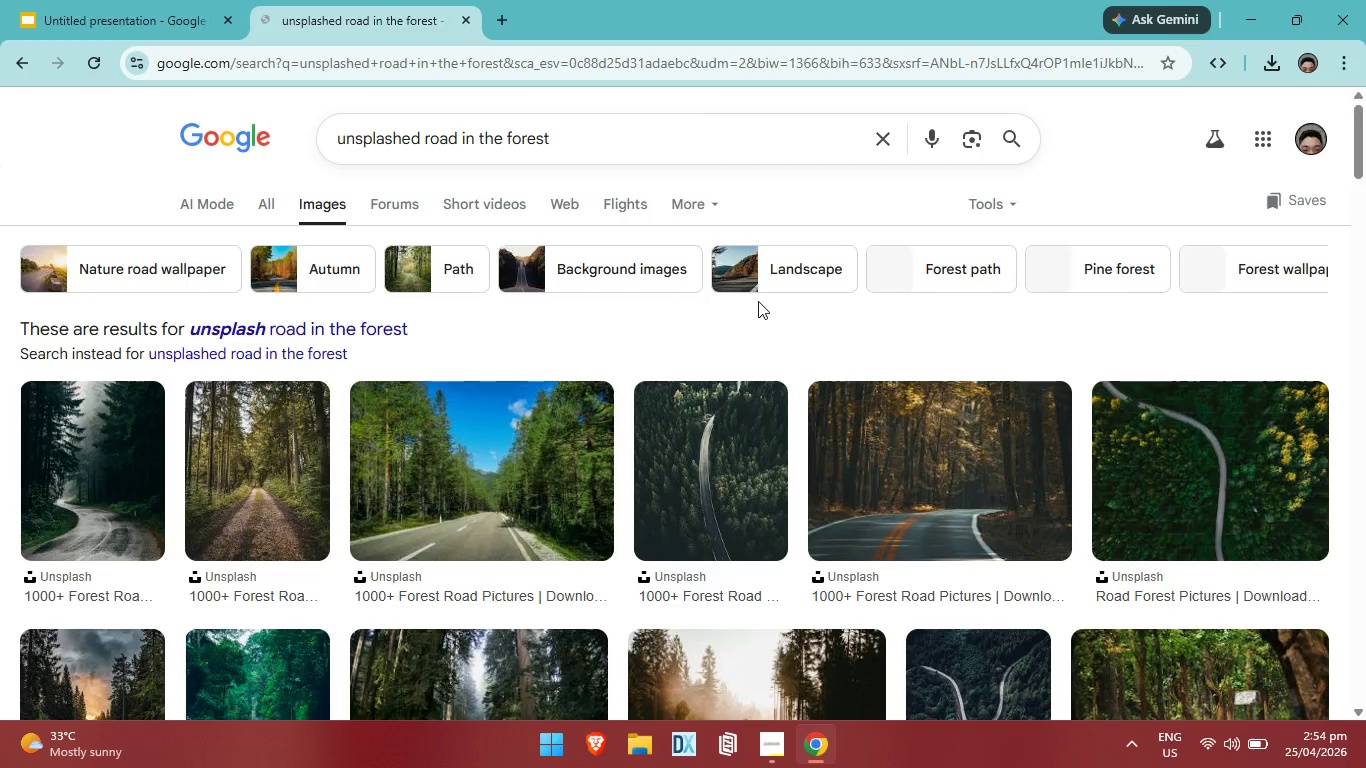 
left_click([601, 129])
 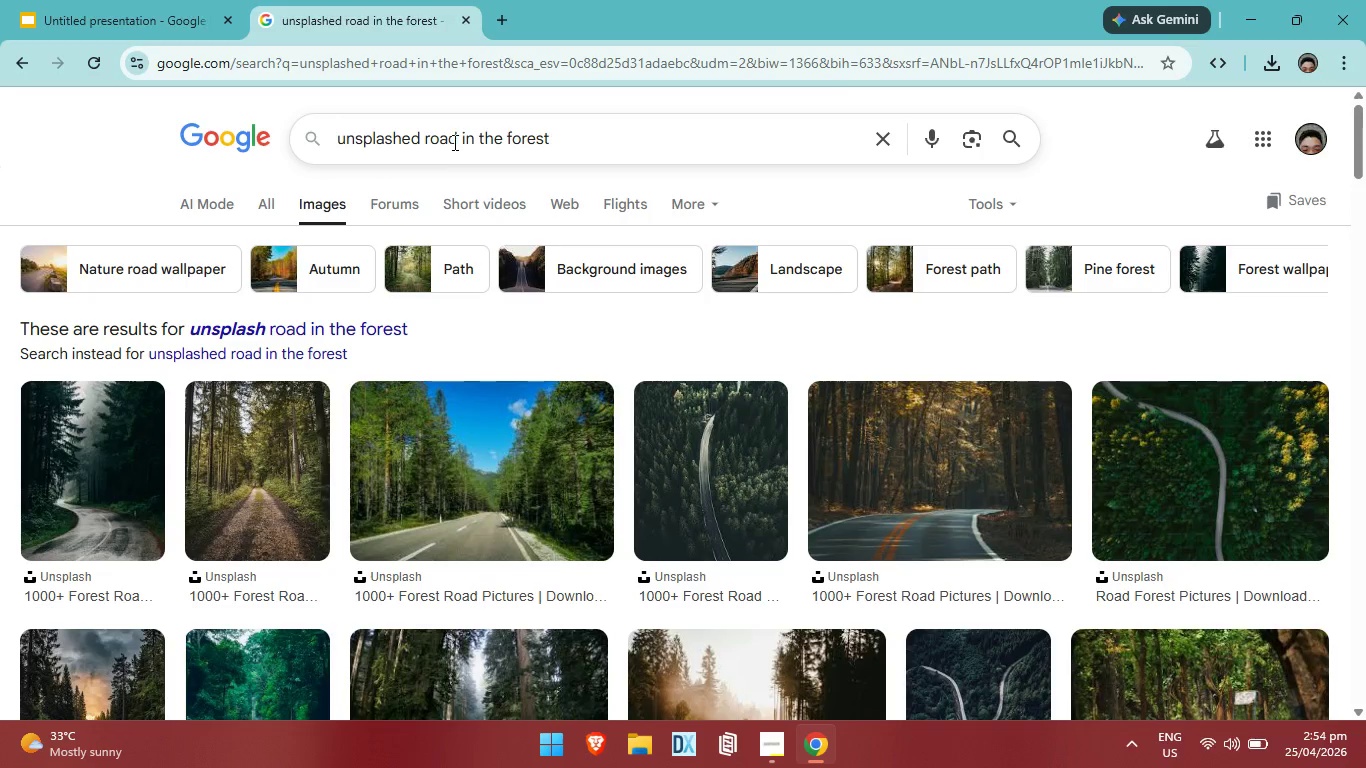 
left_click([458, 142])
 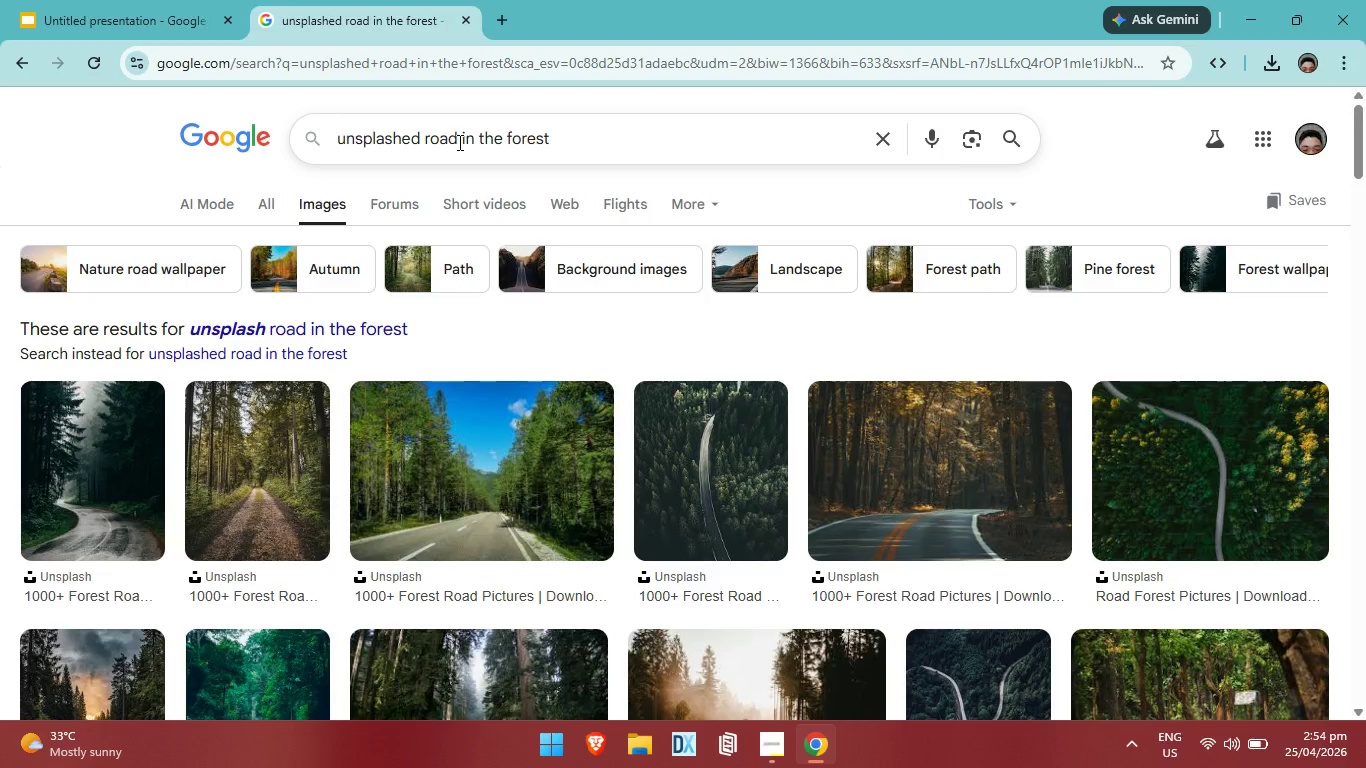 
key(Backspace)
key(Backspace)
key(Backspace)
key(Backspace)
type(site road)
 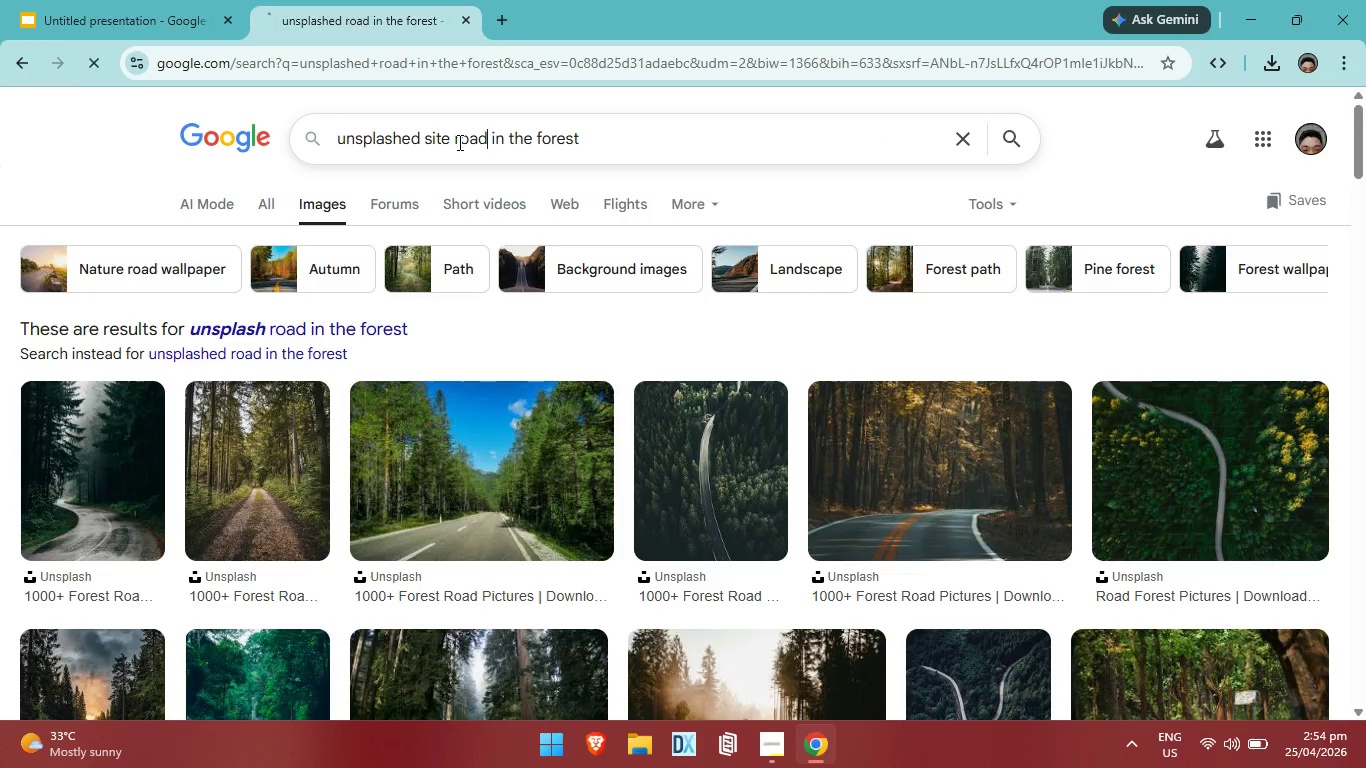 
key(Enter)
 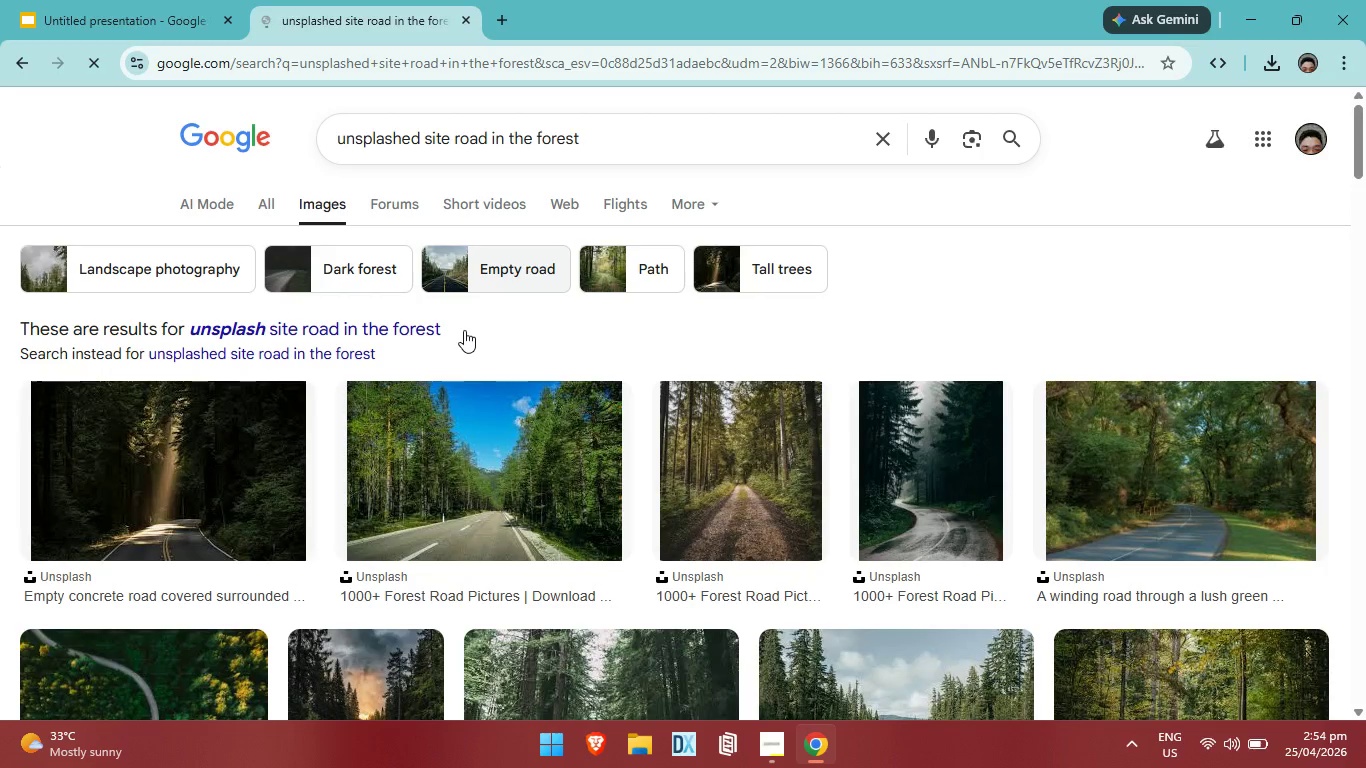 
scroll: coordinate [621, 481], scroll_direction: down, amount: 7.0
 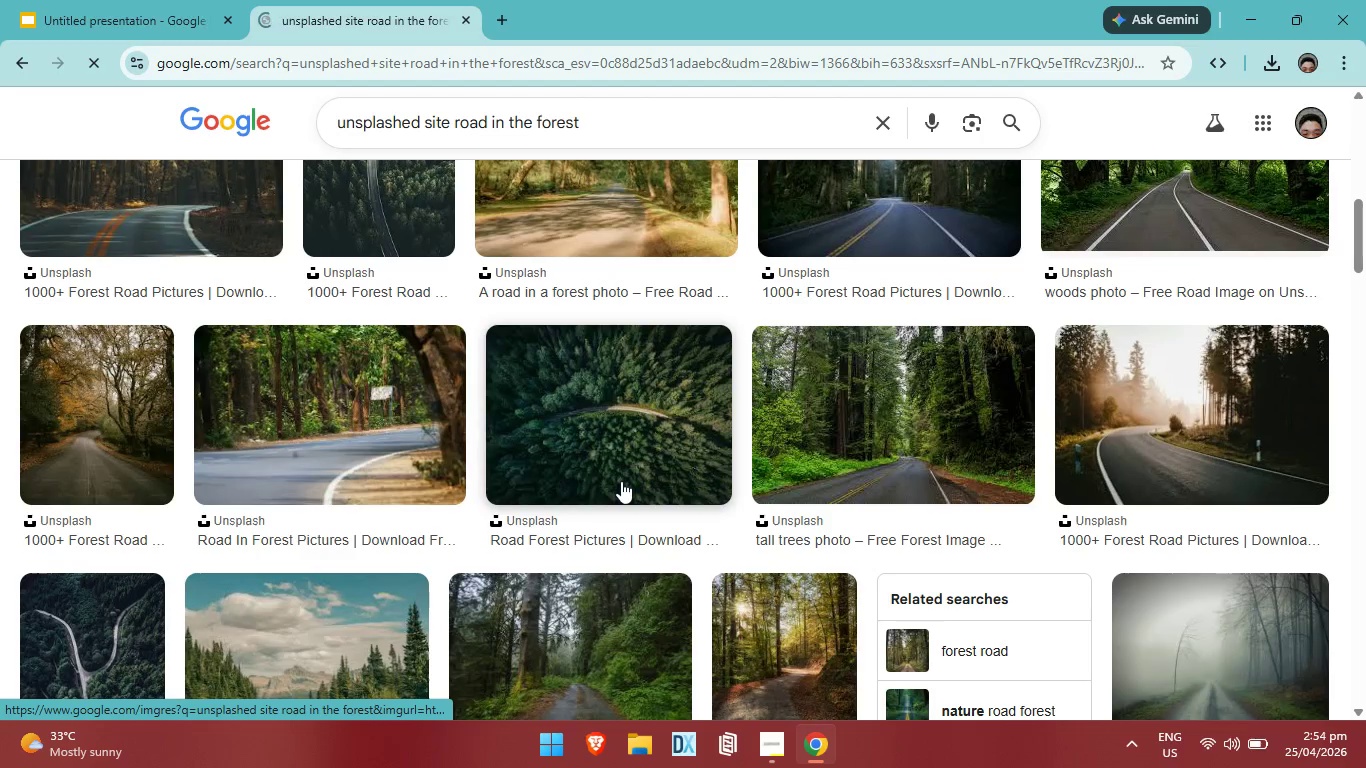 
scroll: coordinate [621, 481], scroll_direction: up, amount: 6.0
 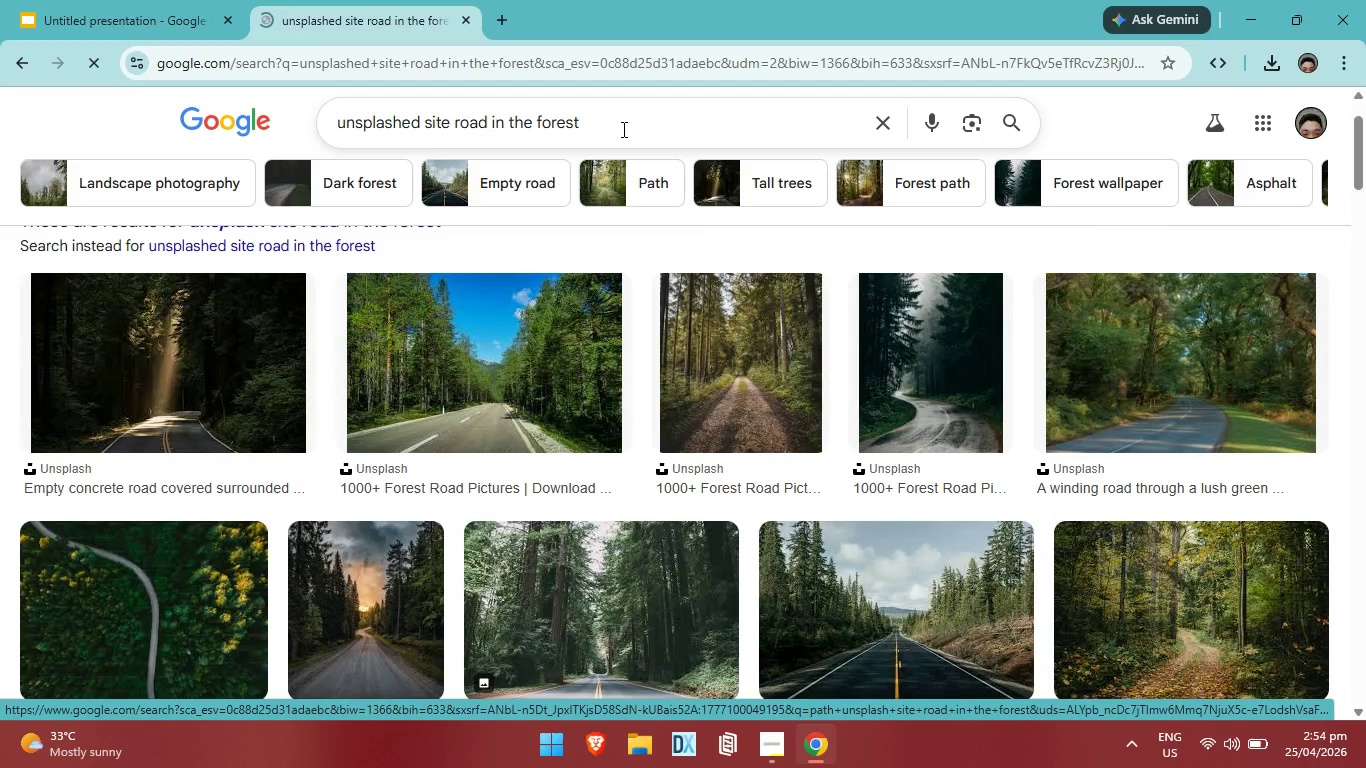 
left_click([622, 129])
 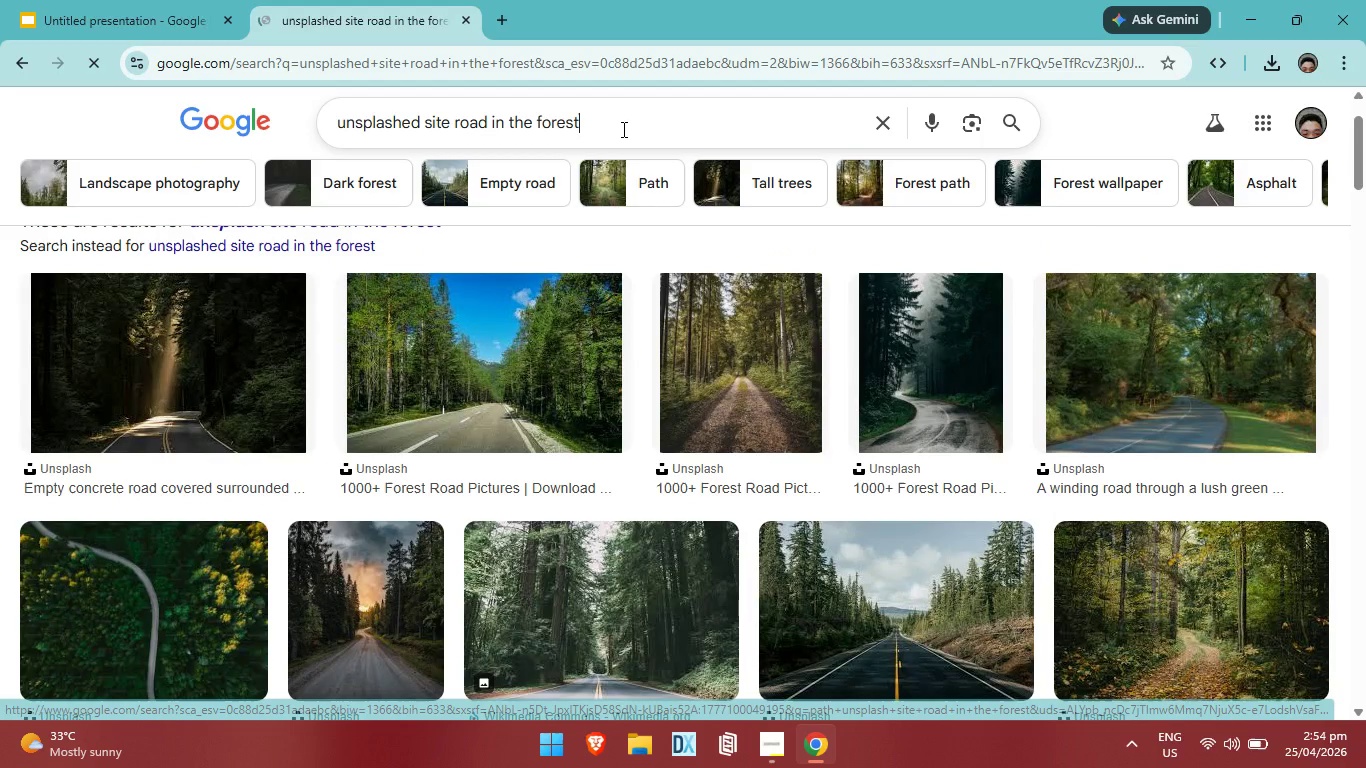 
type( route)
 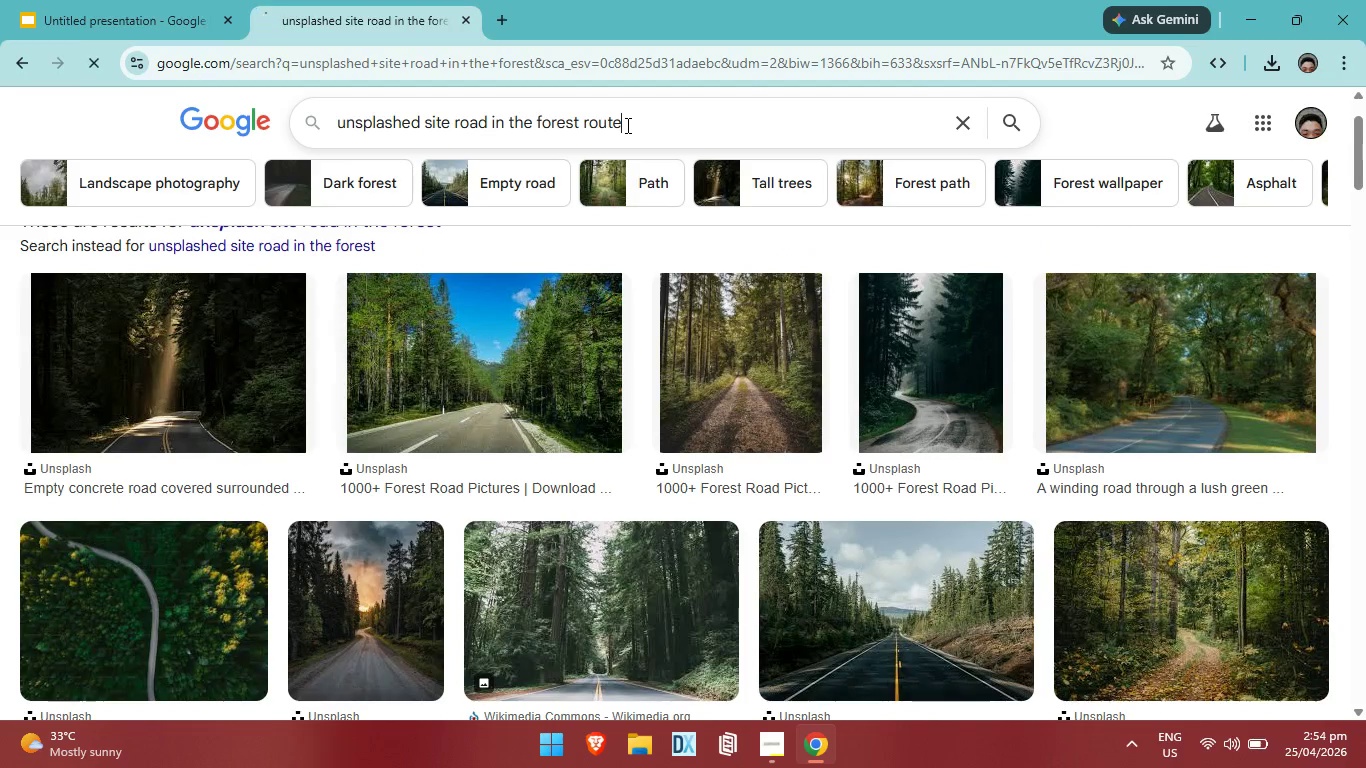 
key(Enter)
 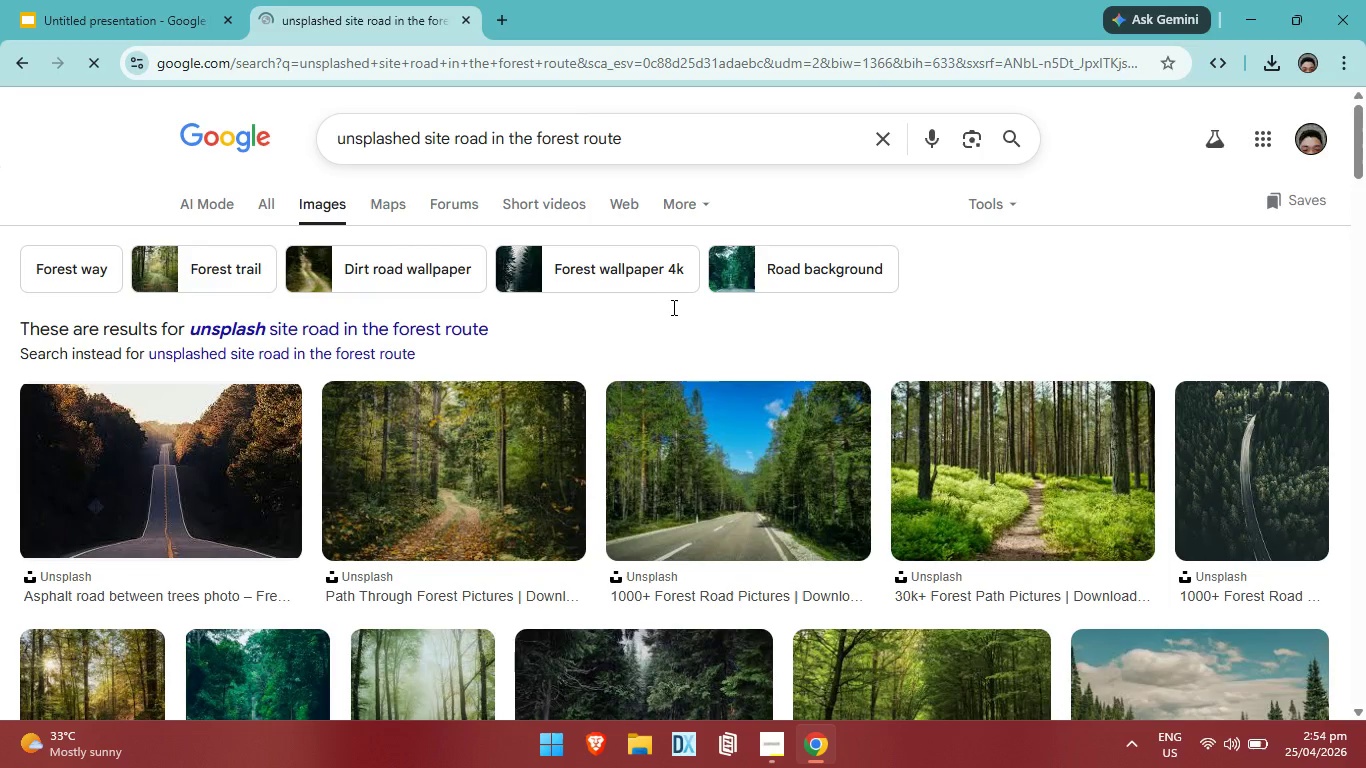 
mouse_move([704, 436])
 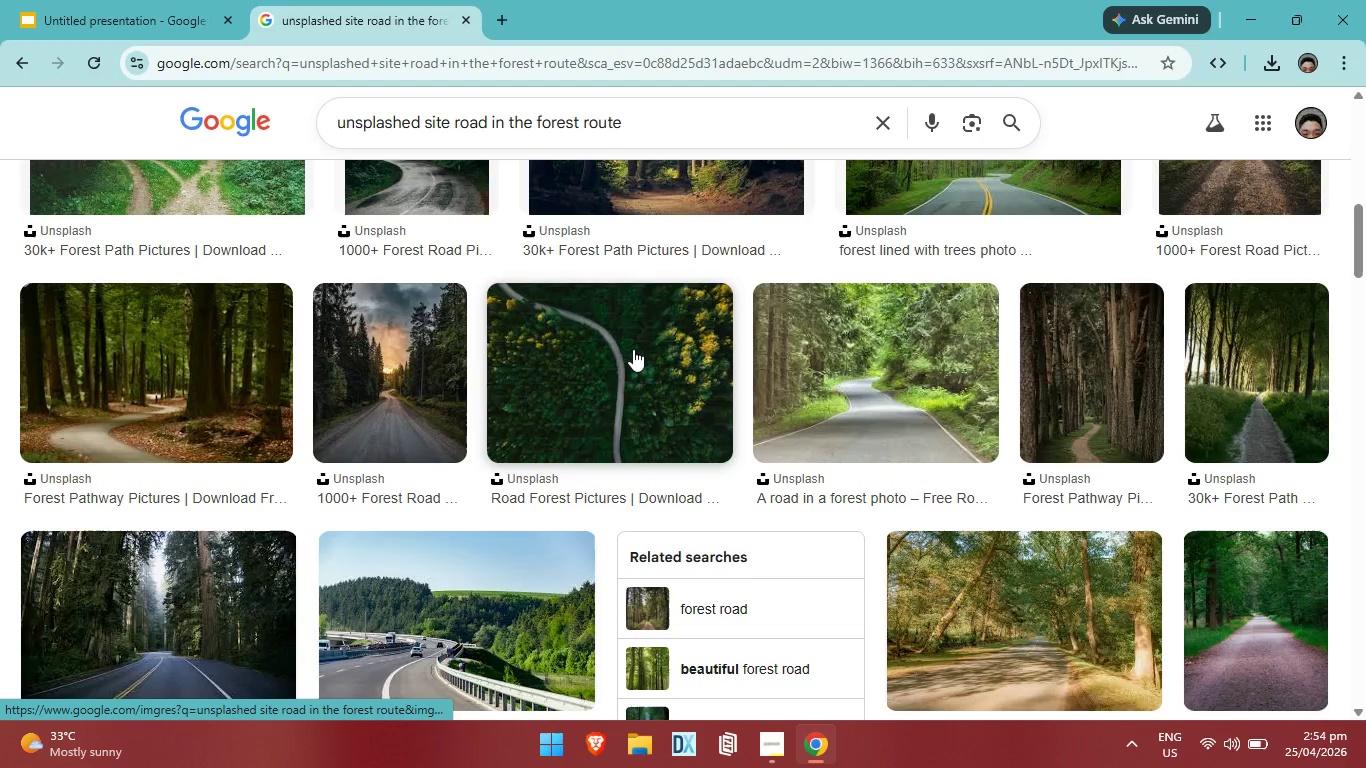 
left_click([633, 349])
 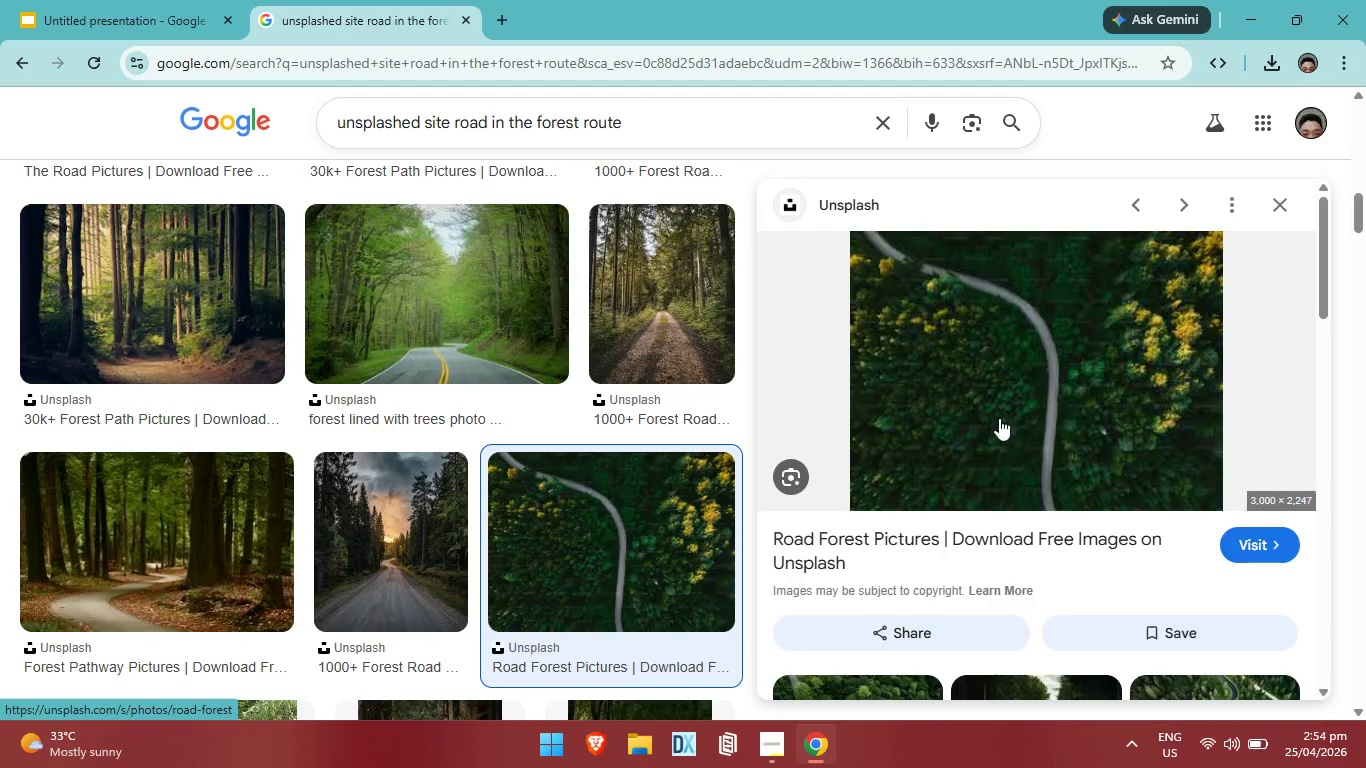 
left_click([635, 120])
 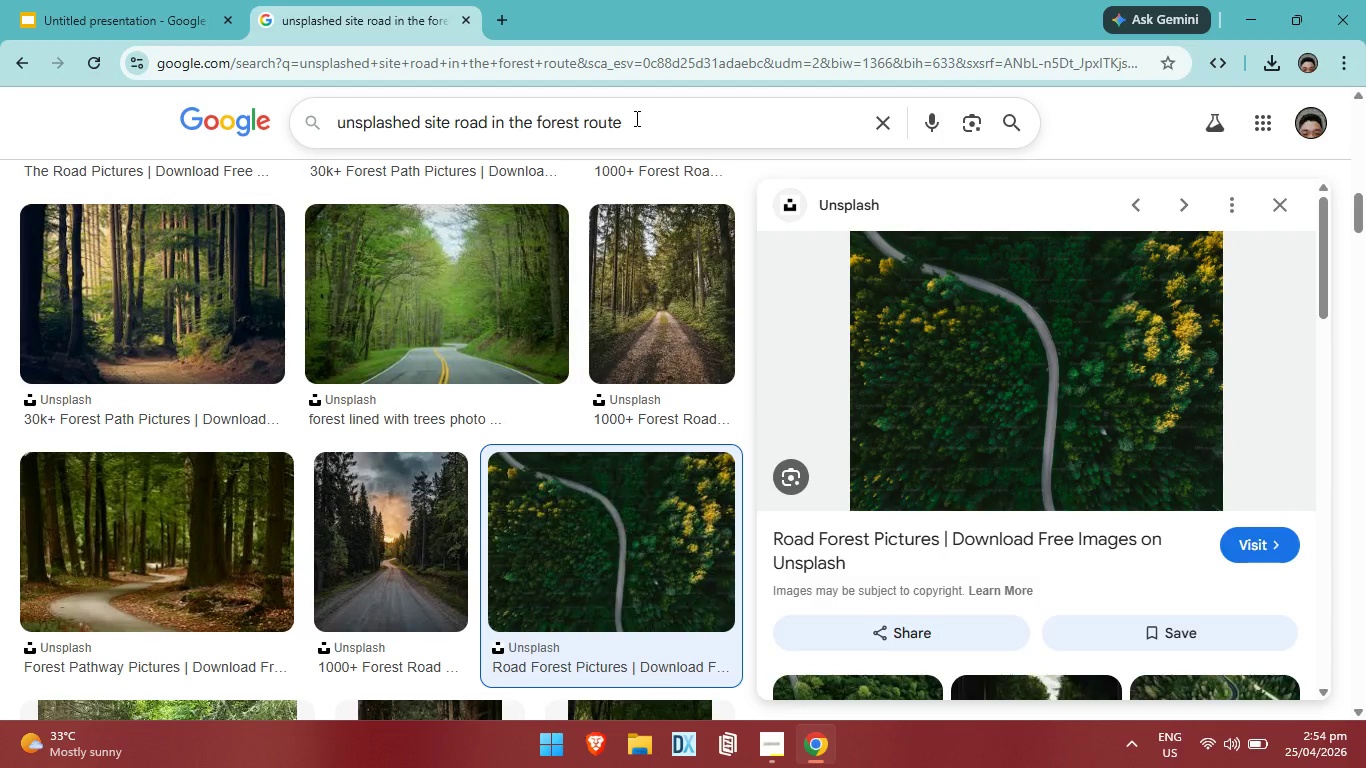 
type( in th )
key(Backspace)
type(e n)
key(Backspace)
type(vineyard)
 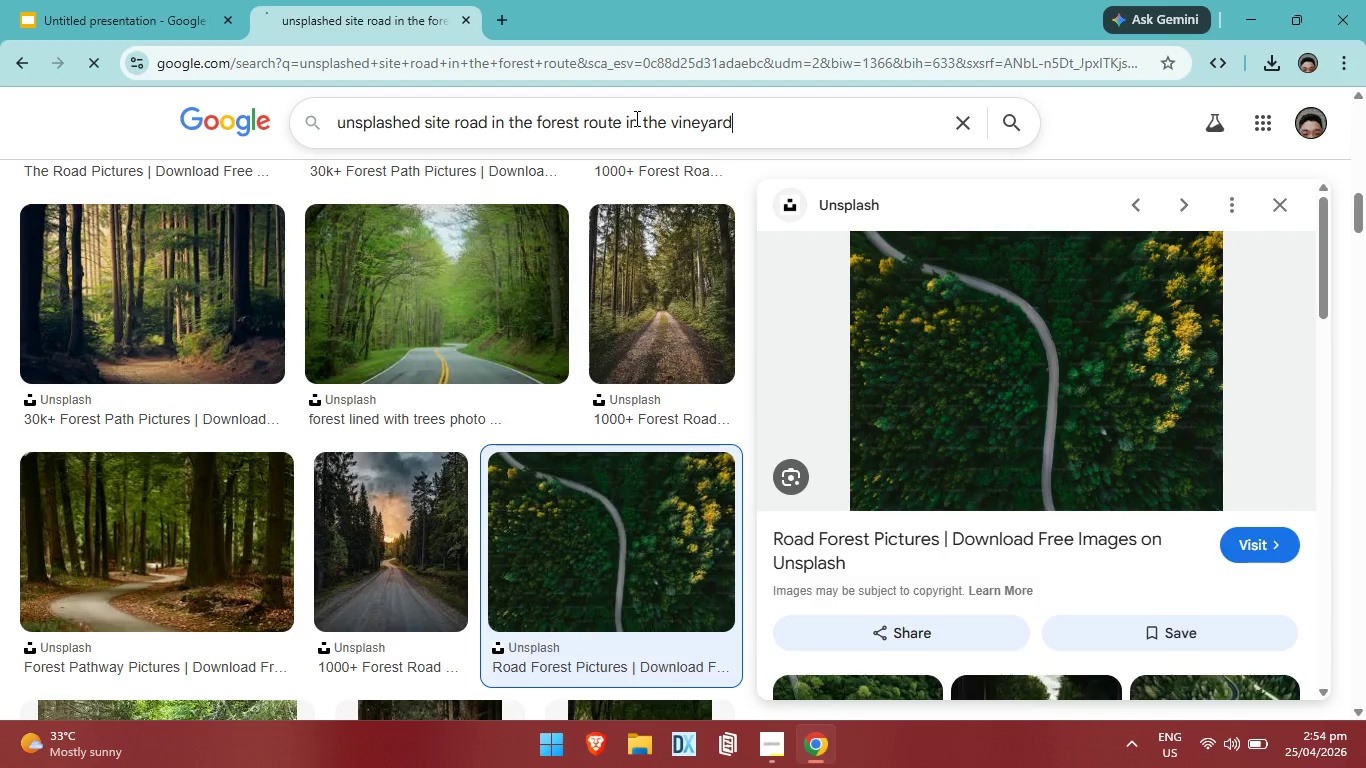 
key(Enter)
 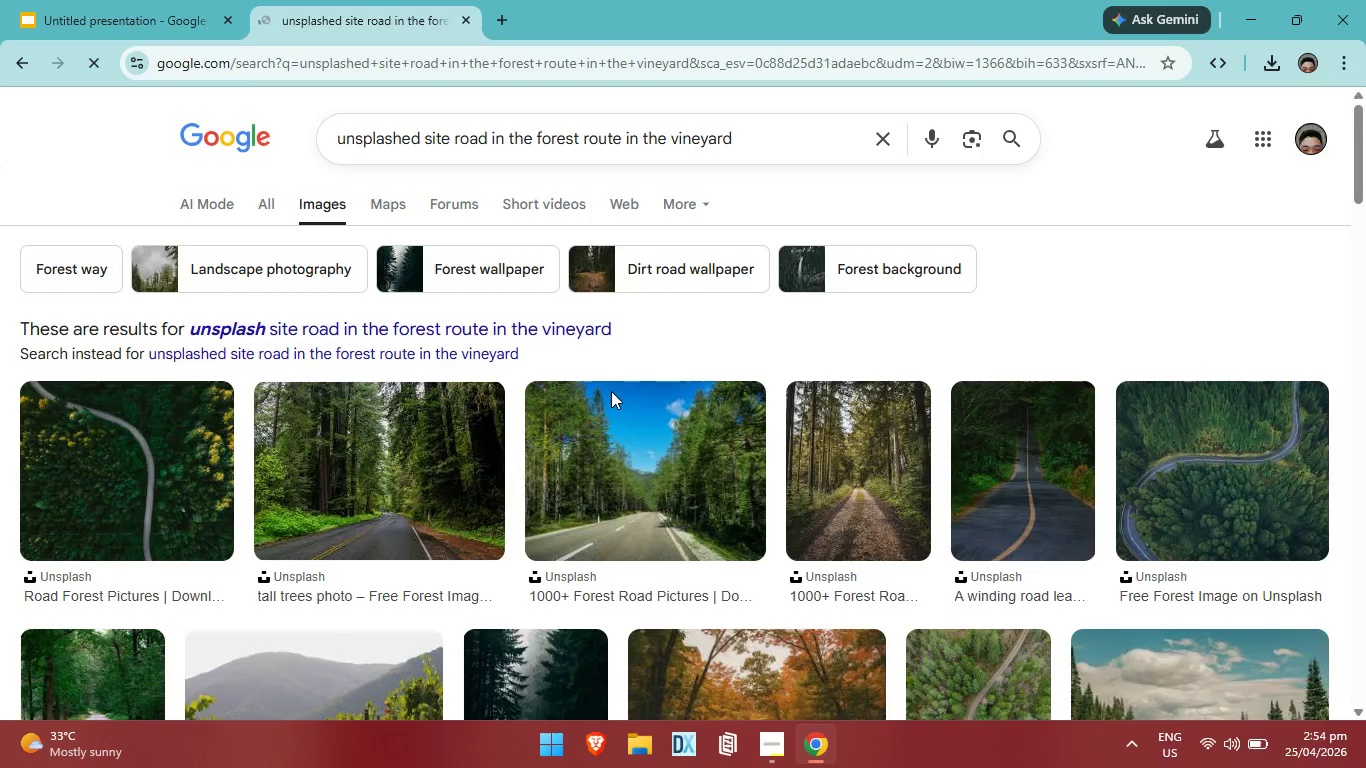 
scroll: coordinate [545, 527], scroll_direction: down, amount: 3.0
 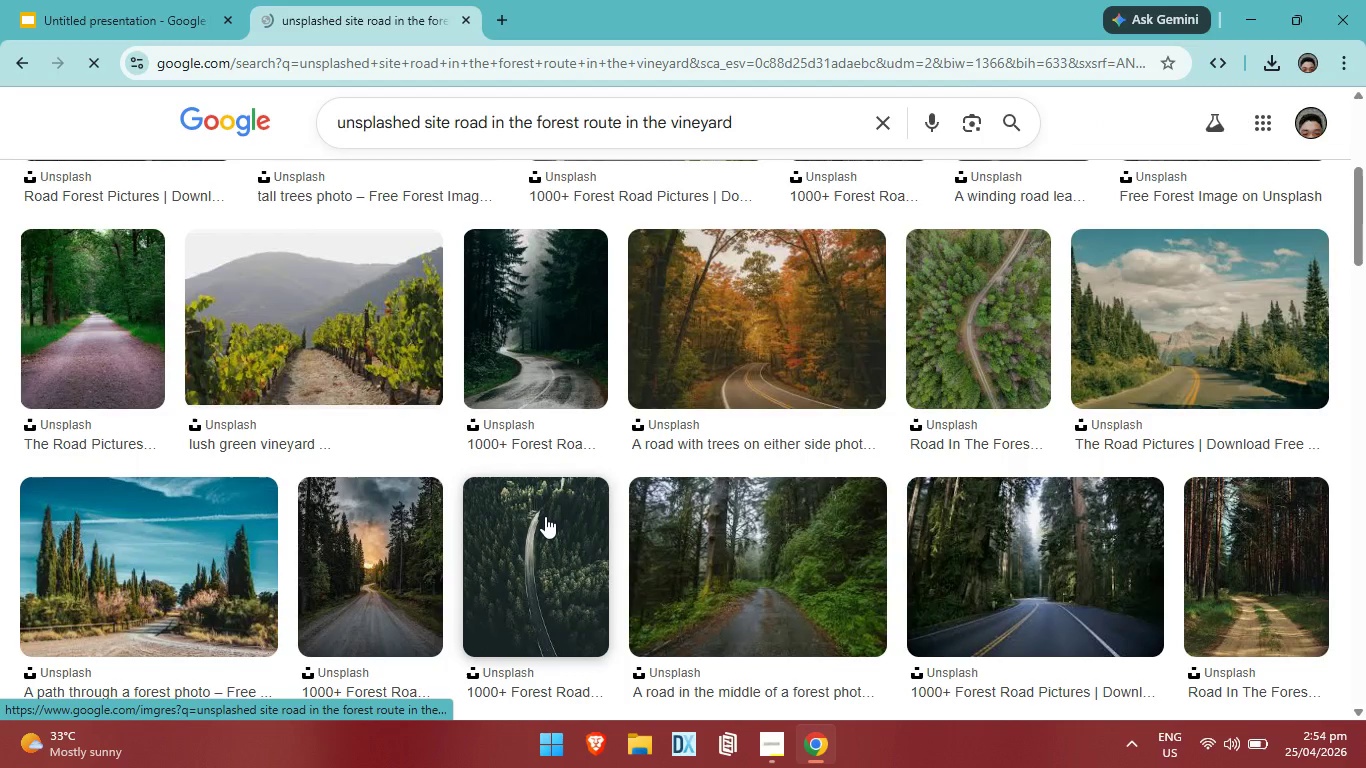 
scroll: coordinate [472, 481], scroll_direction: up, amount: 6.0
 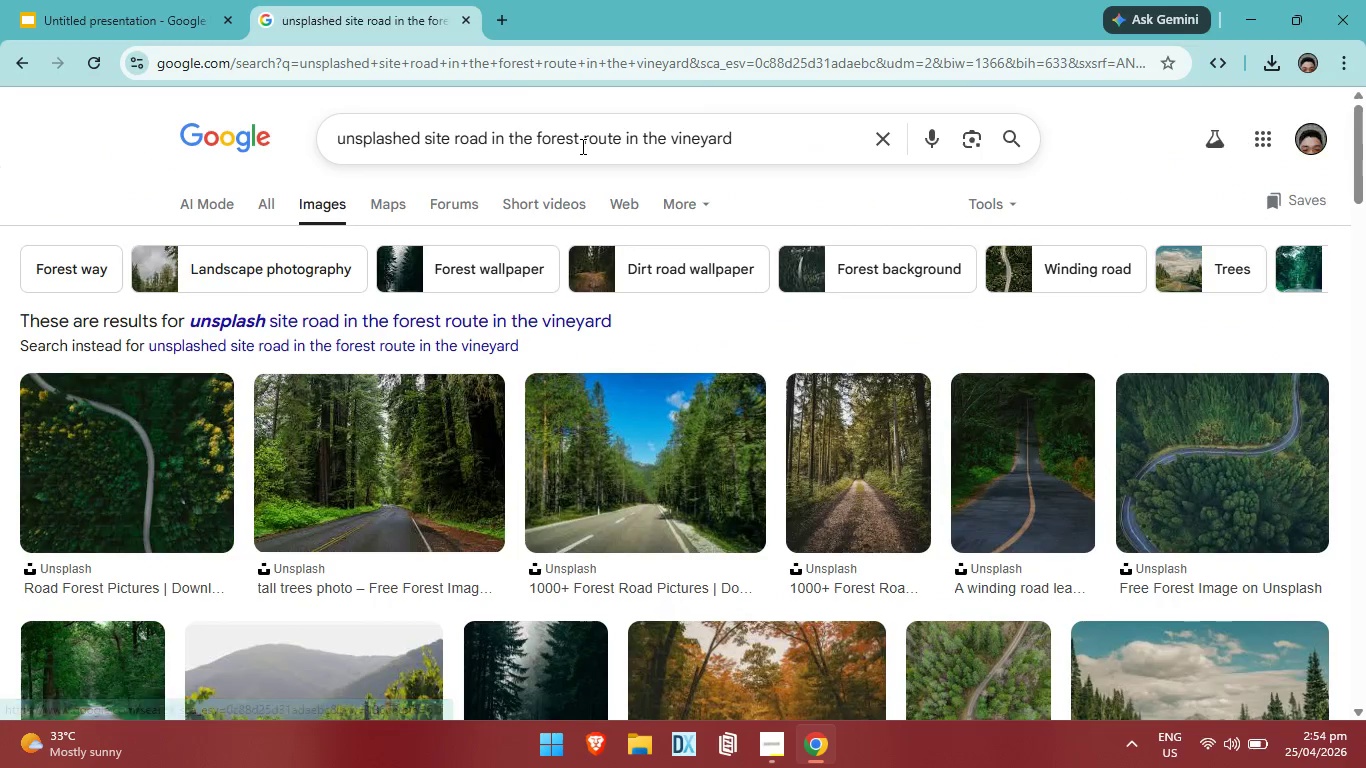 
left_click([579, 145])
 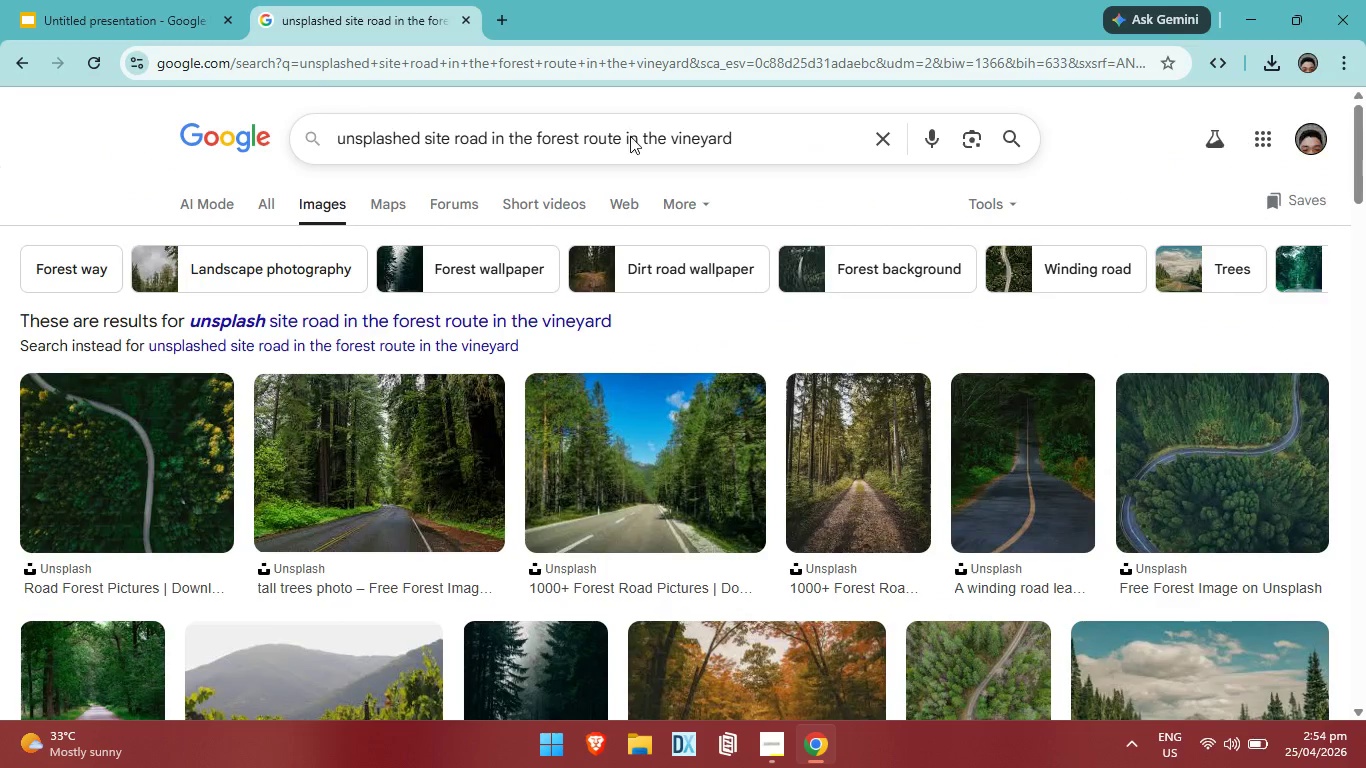 
left_click([630, 136])
 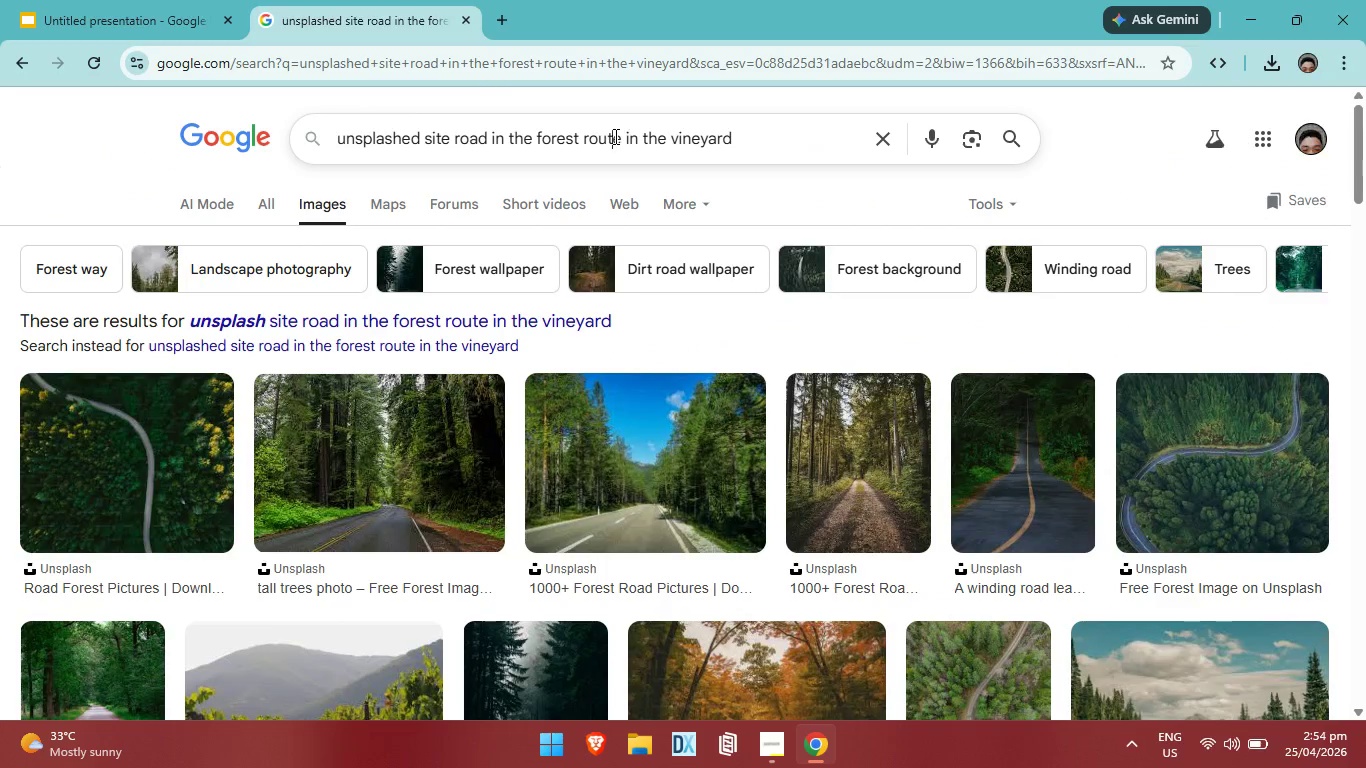 
left_click([614, 136])
 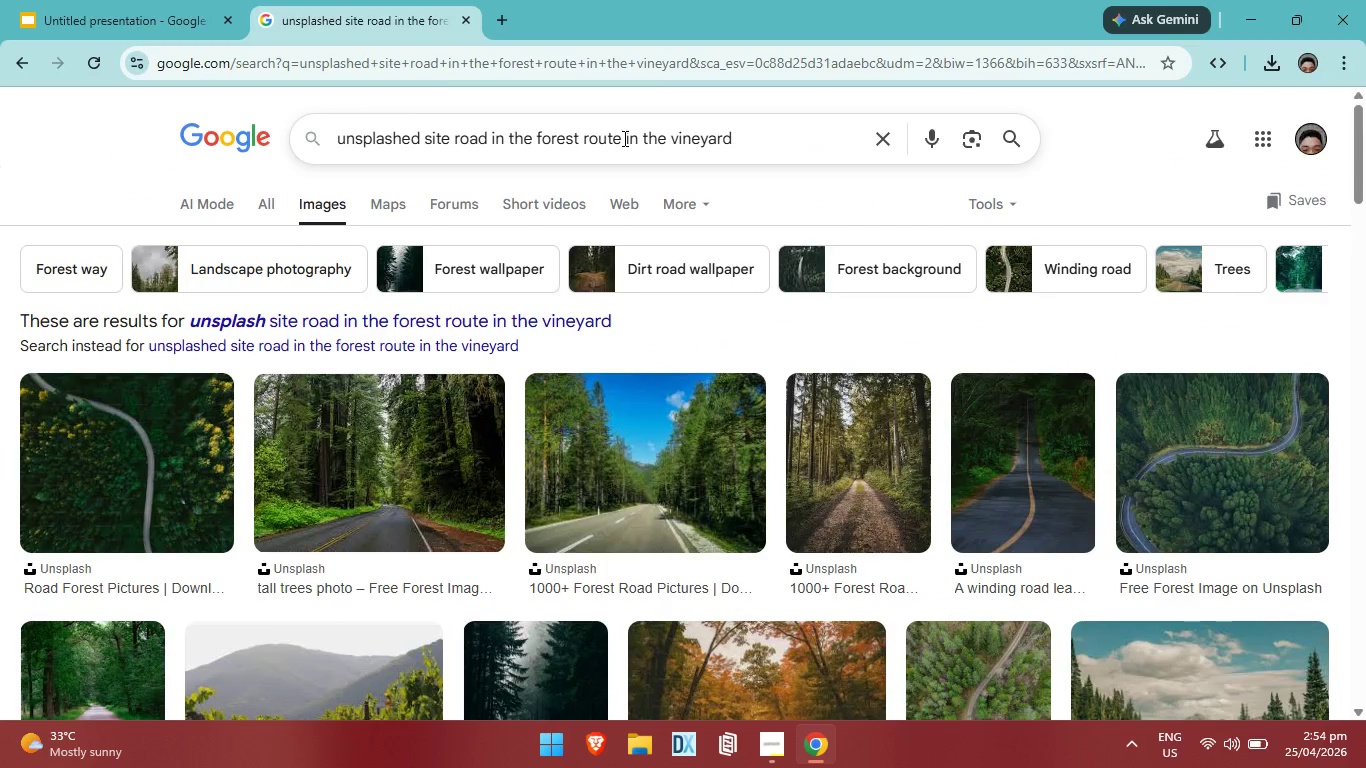 
left_click([623, 138])
 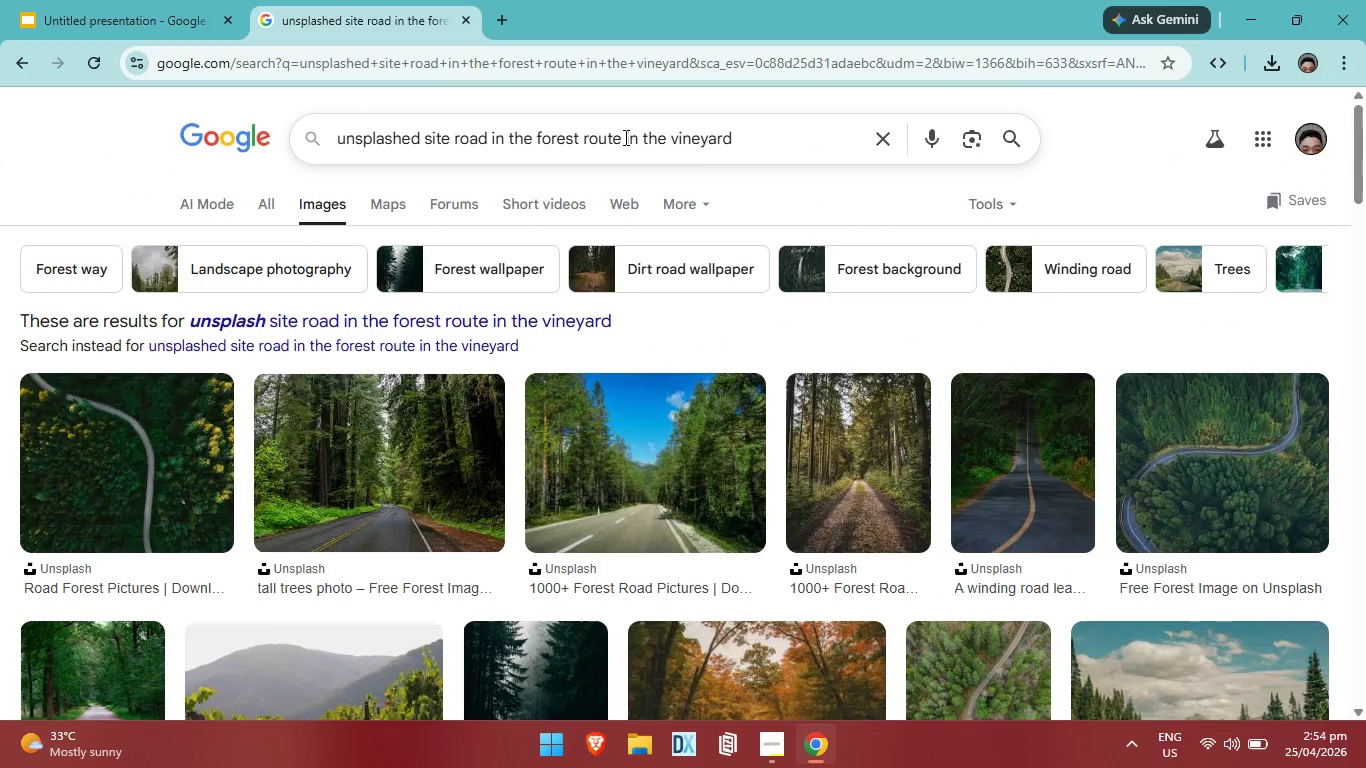 
hold_key(key=Backspace, duration=0.94)
 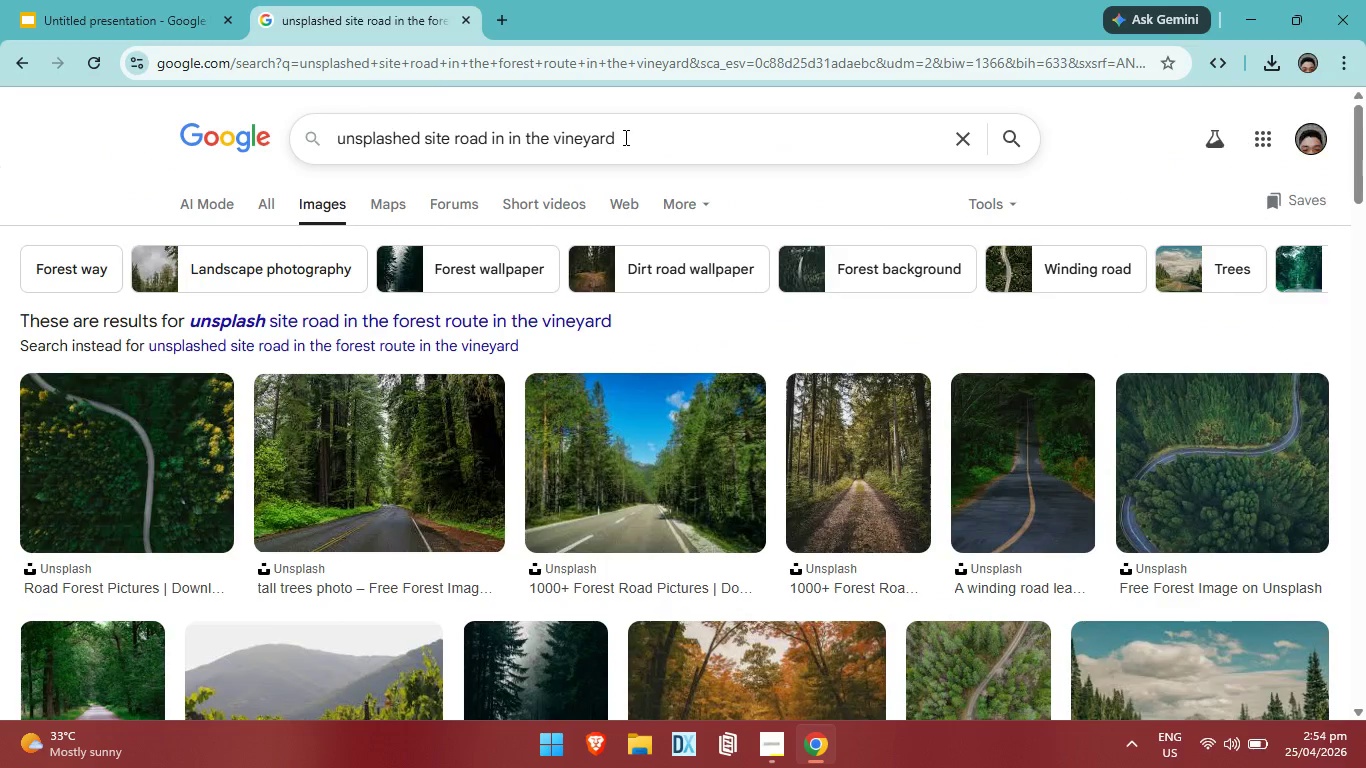 
key(Backspace)
 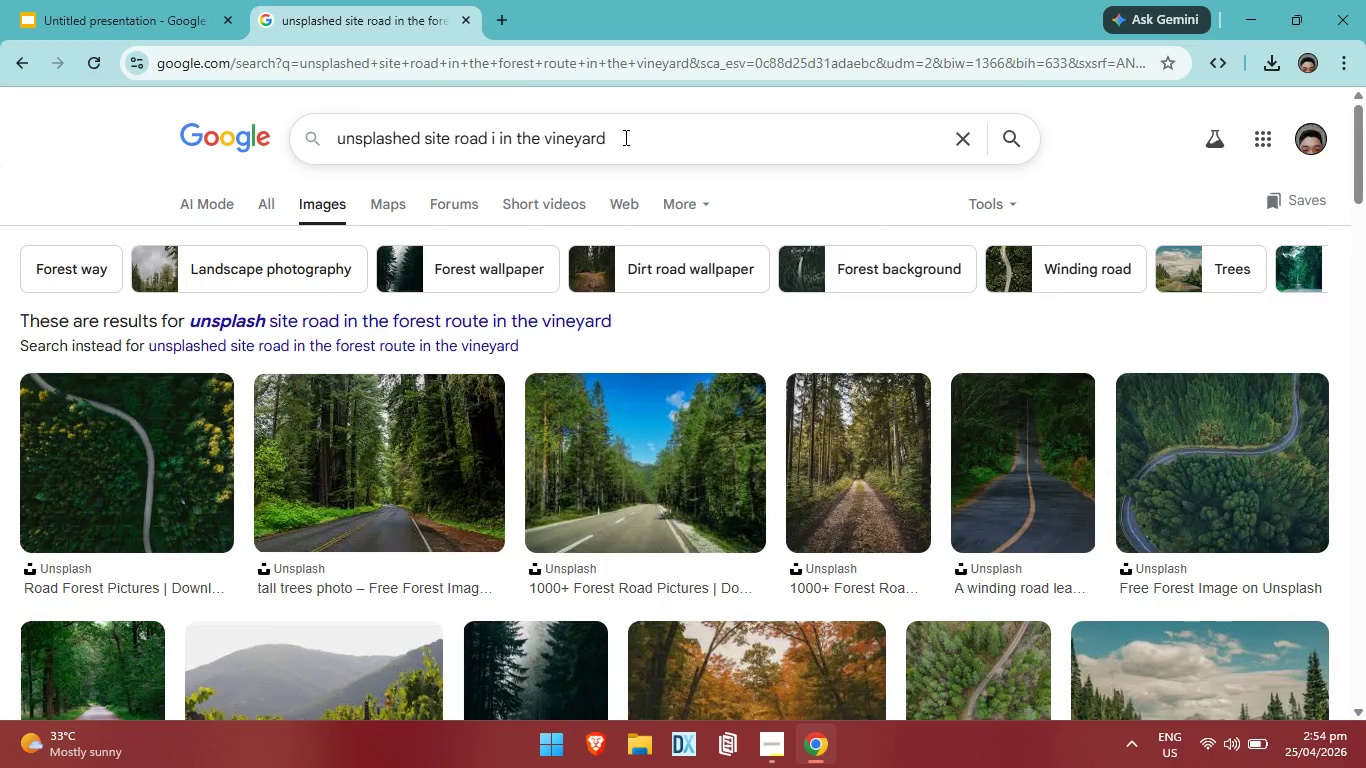 
key(Backspace)
 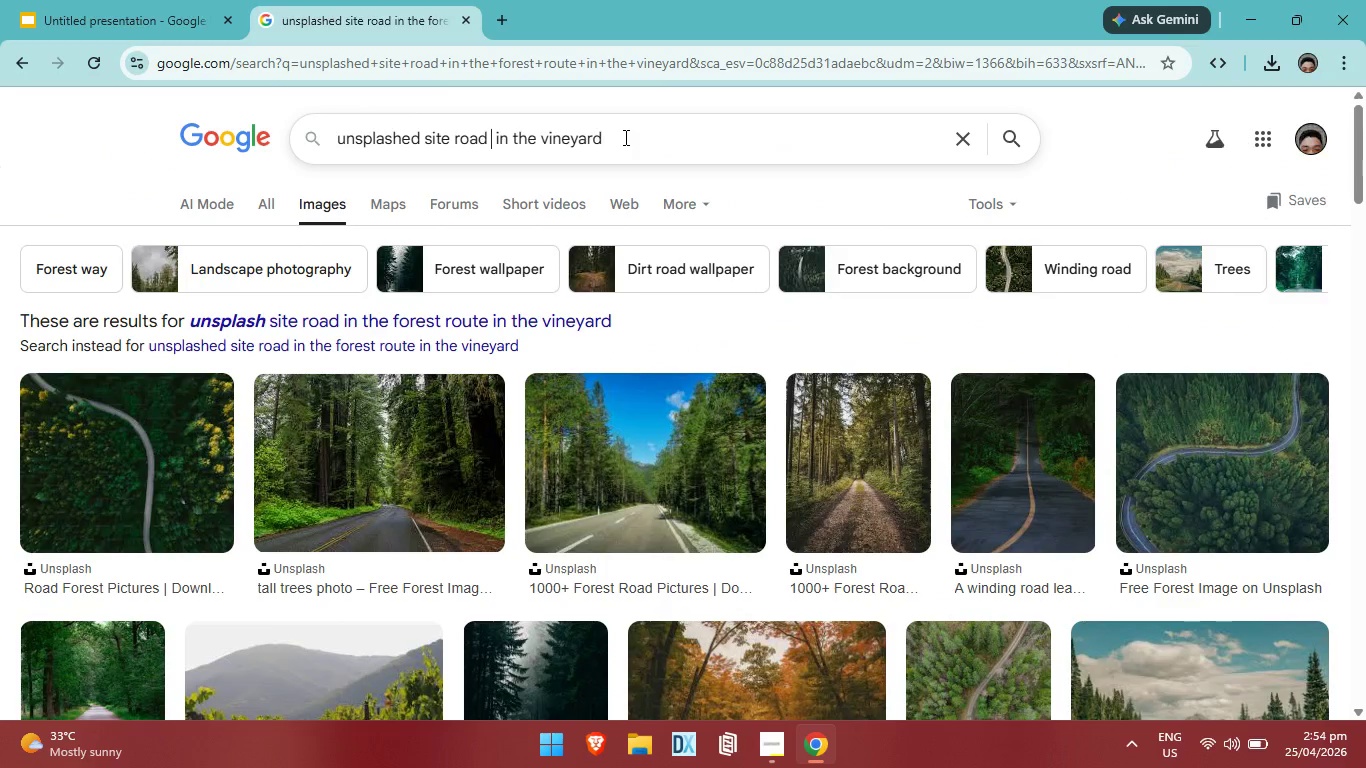 
key(Backspace)
 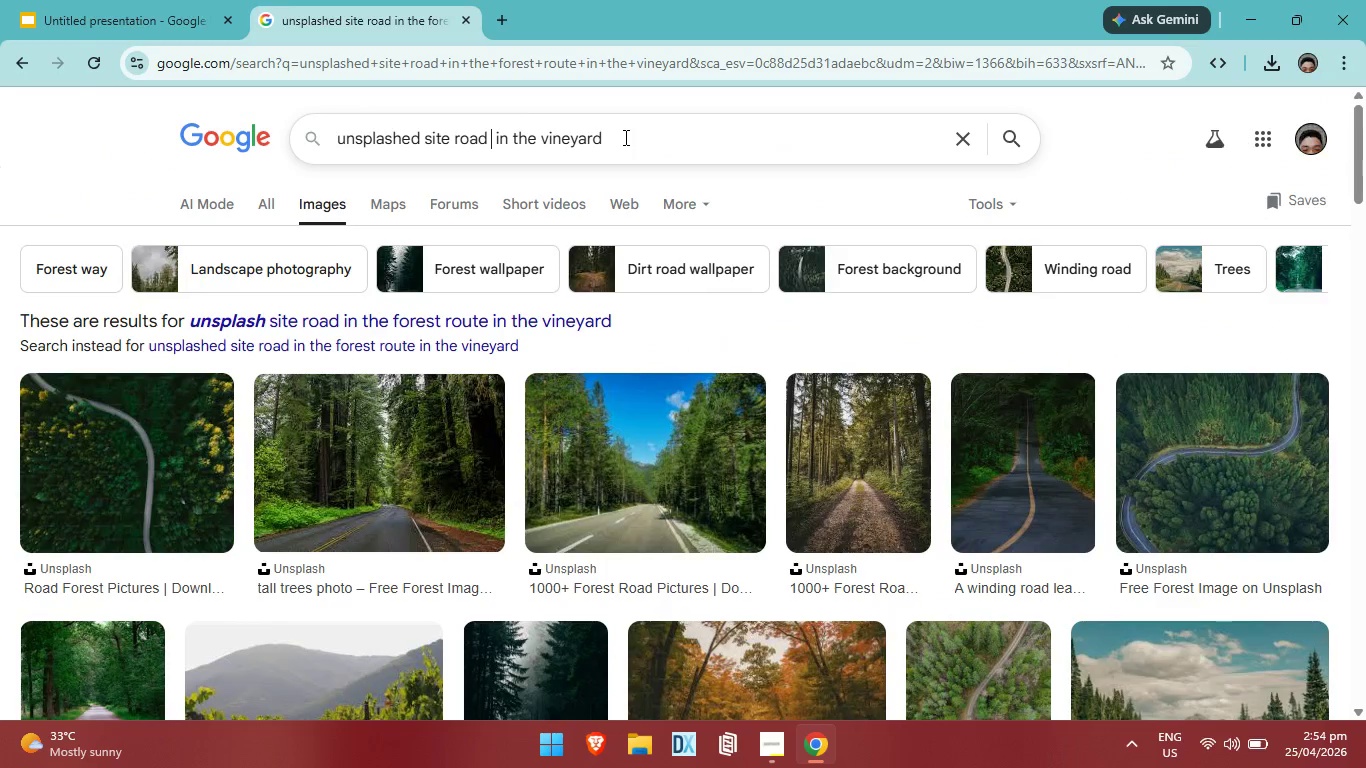 
key(Enter)
 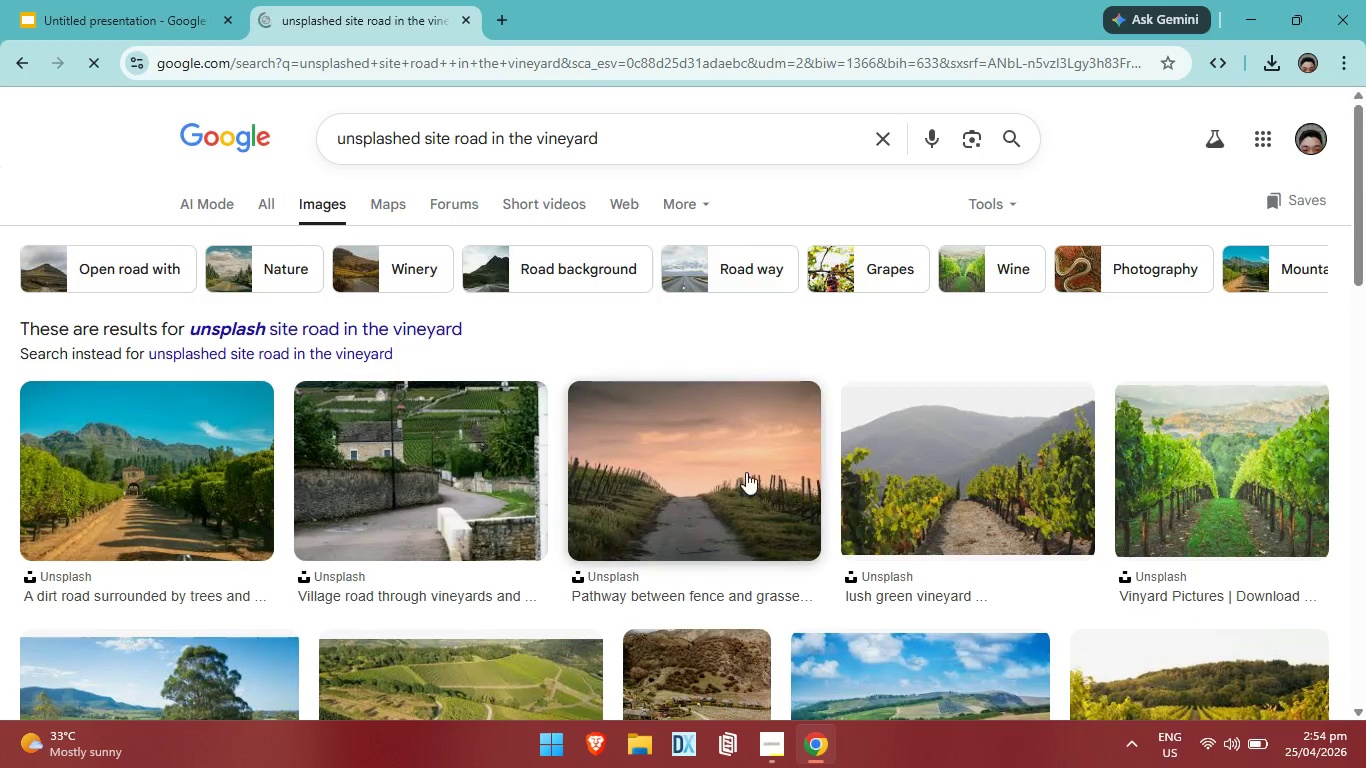 
scroll: coordinate [1009, 615], scroll_direction: down, amount: 1.0
 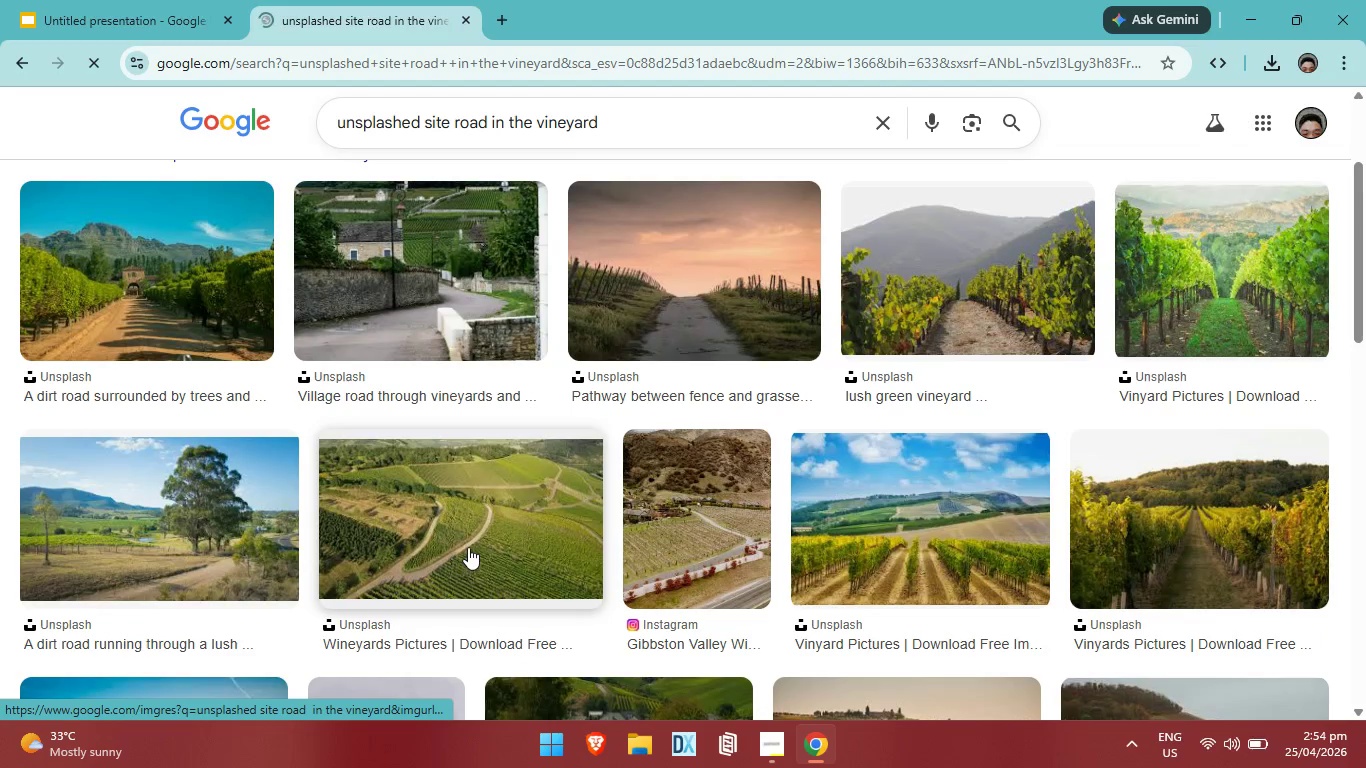 
left_click([466, 543])
 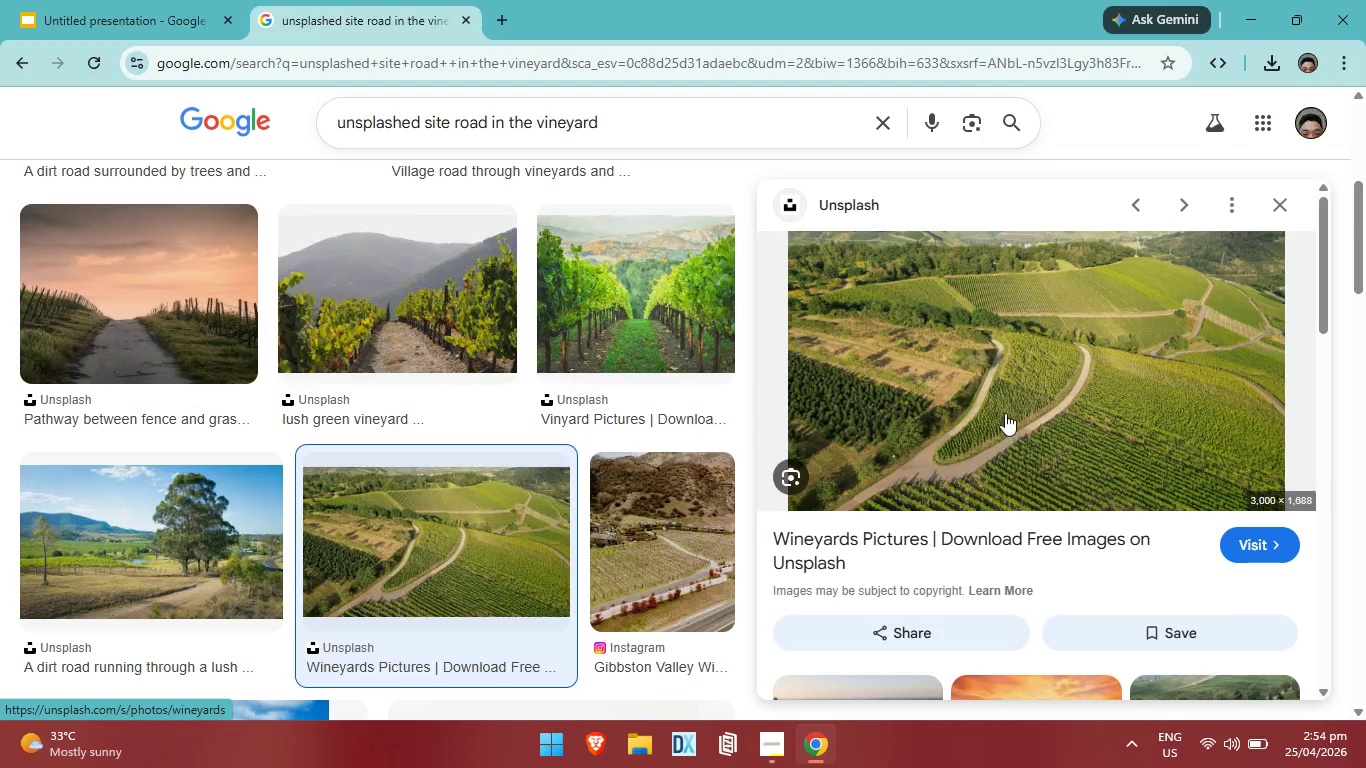 
wait(5.84)
 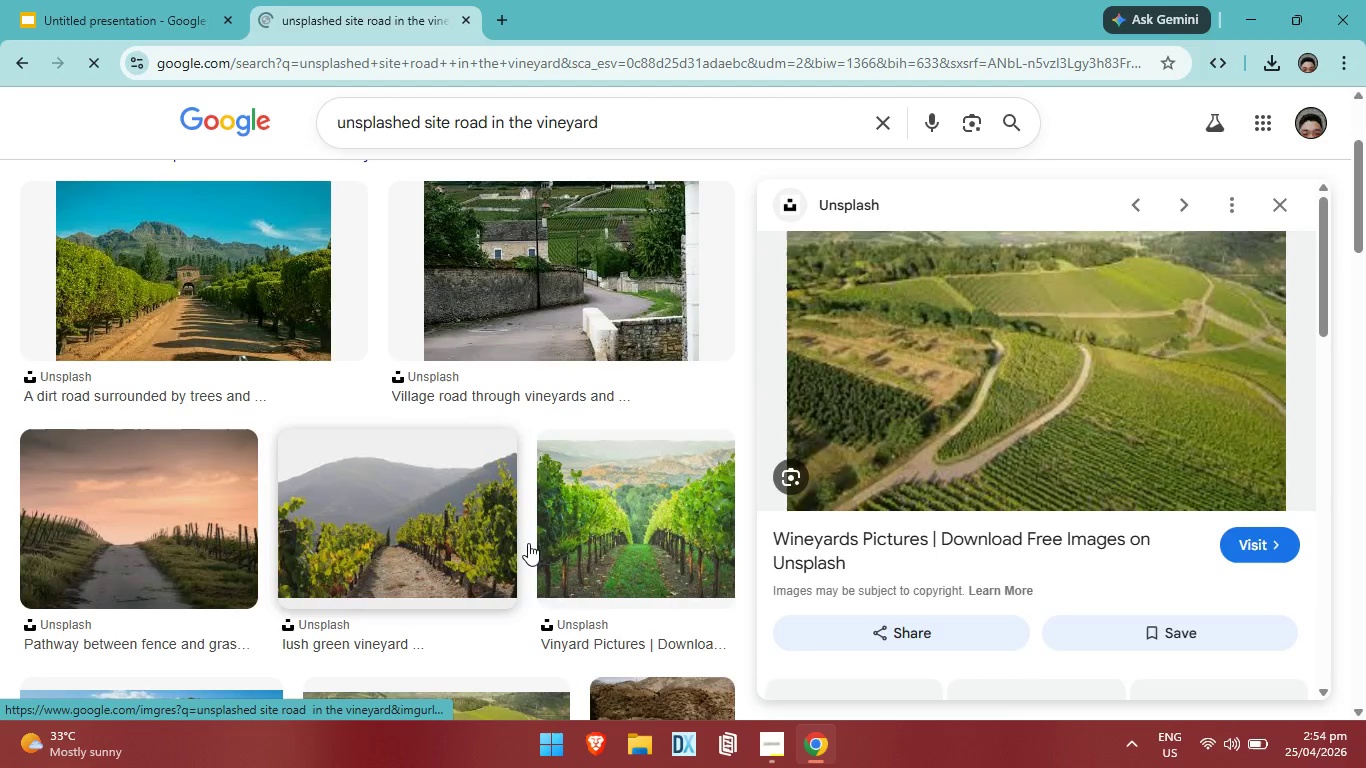 
right_click([1010, 403])
 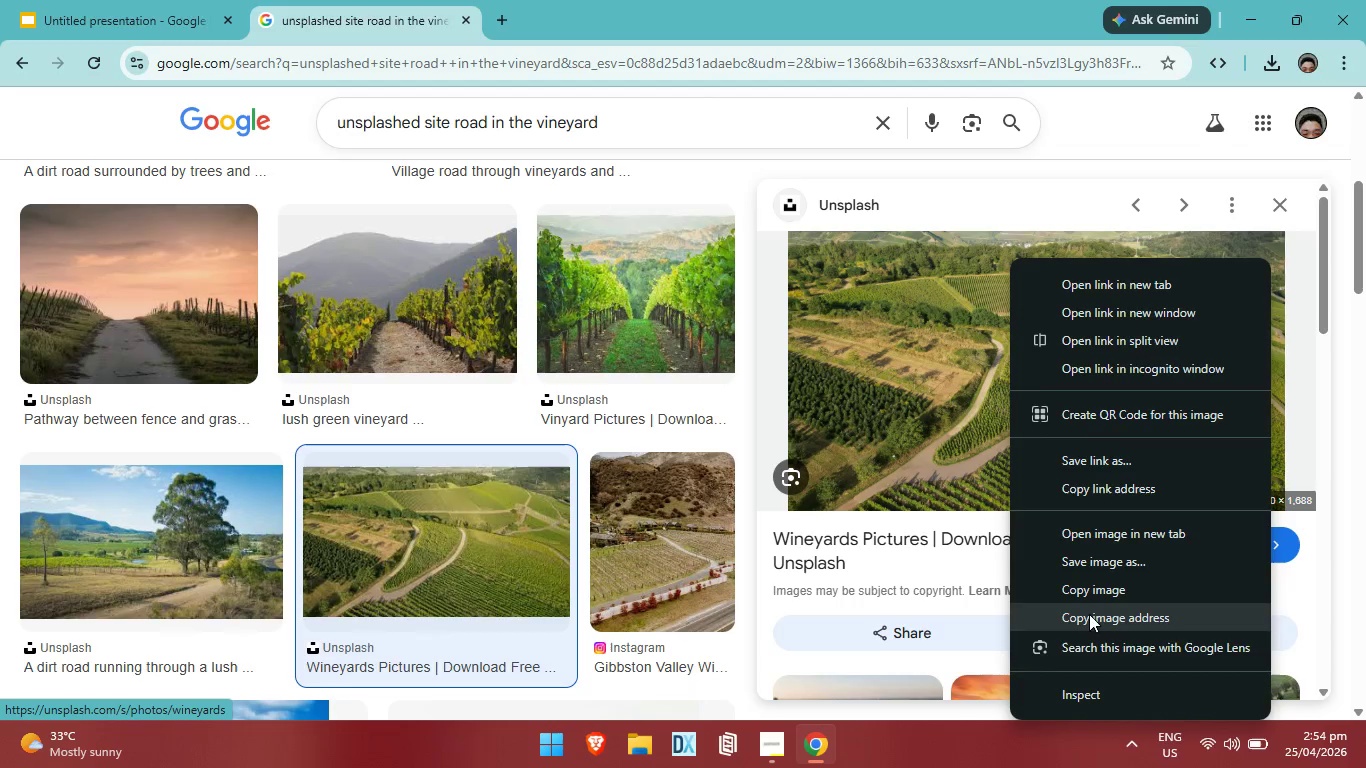 
left_click([1094, 617])
 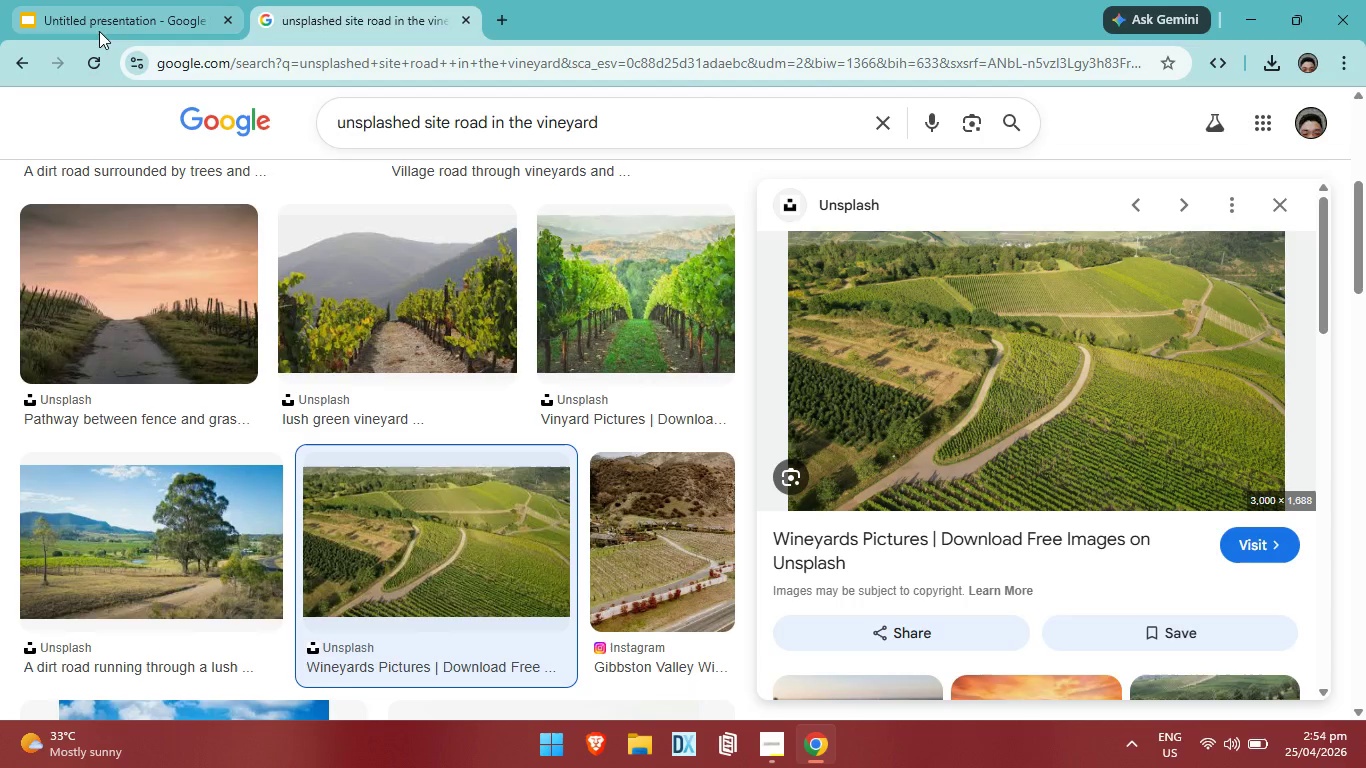 
left_click([99, 31])
 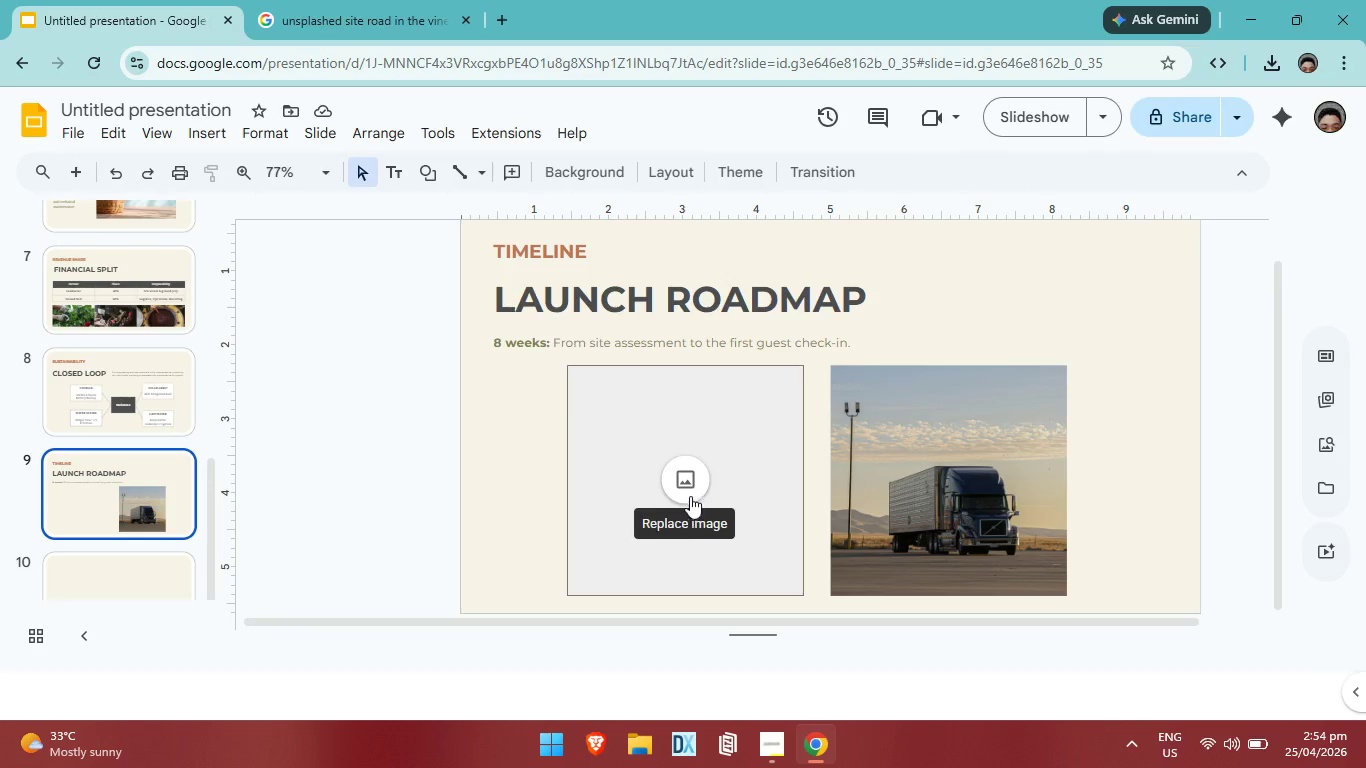 
left_click([682, 474])
 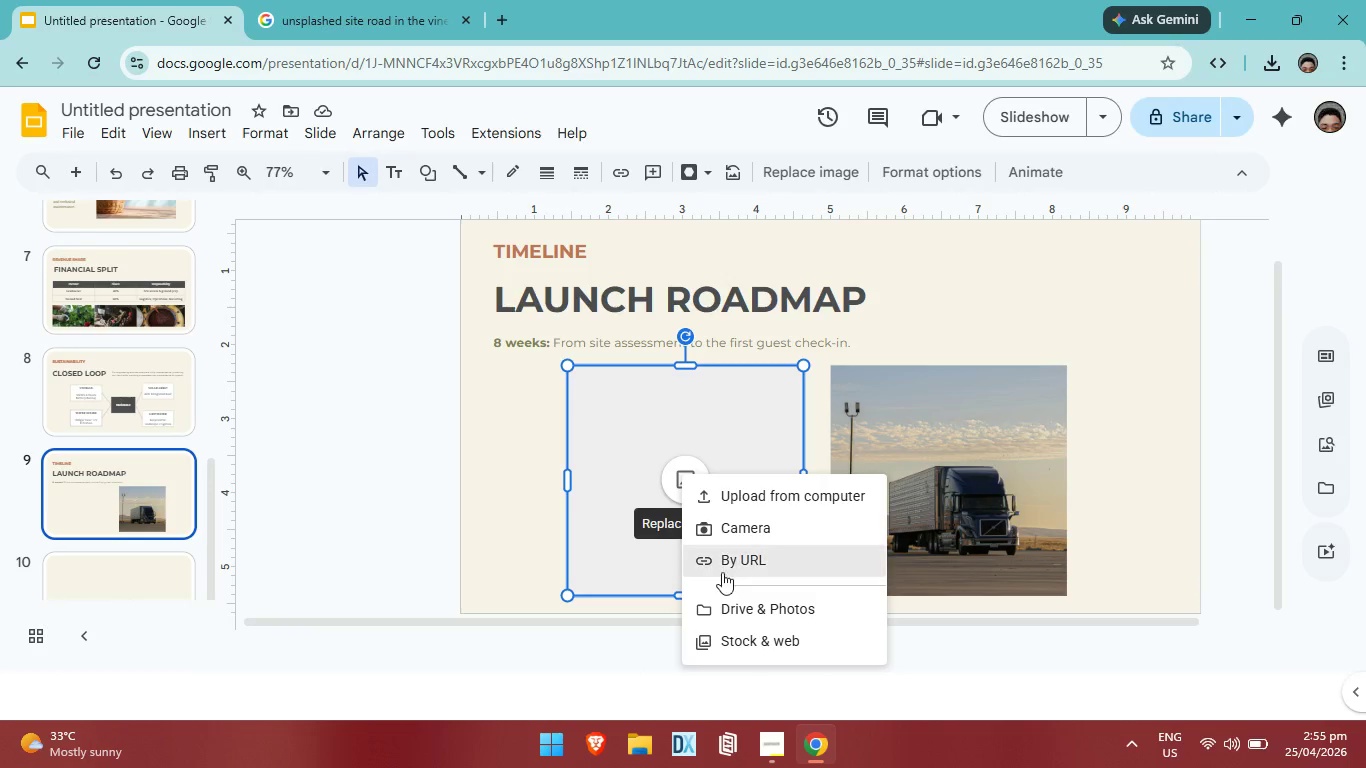 
left_click([725, 564])
 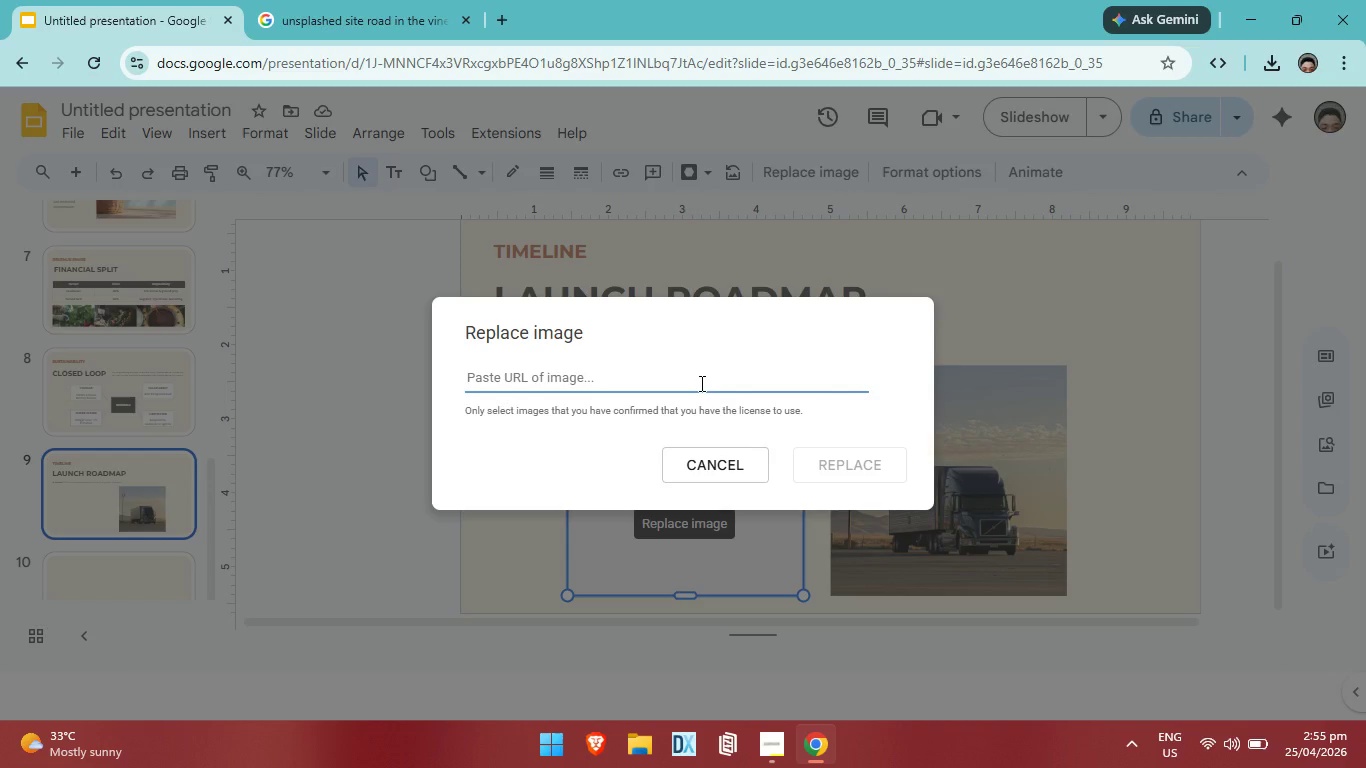 
left_click([700, 383])
 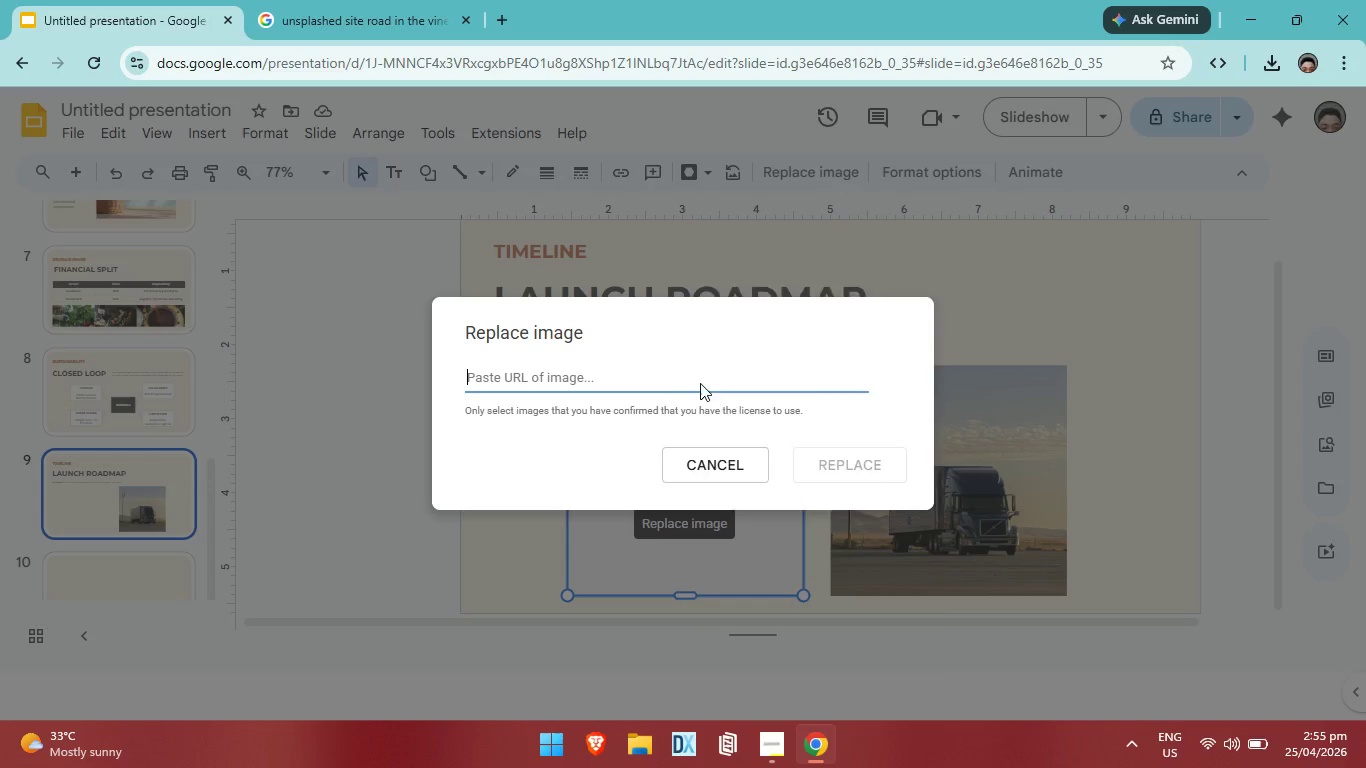 
right_click([700, 383])
 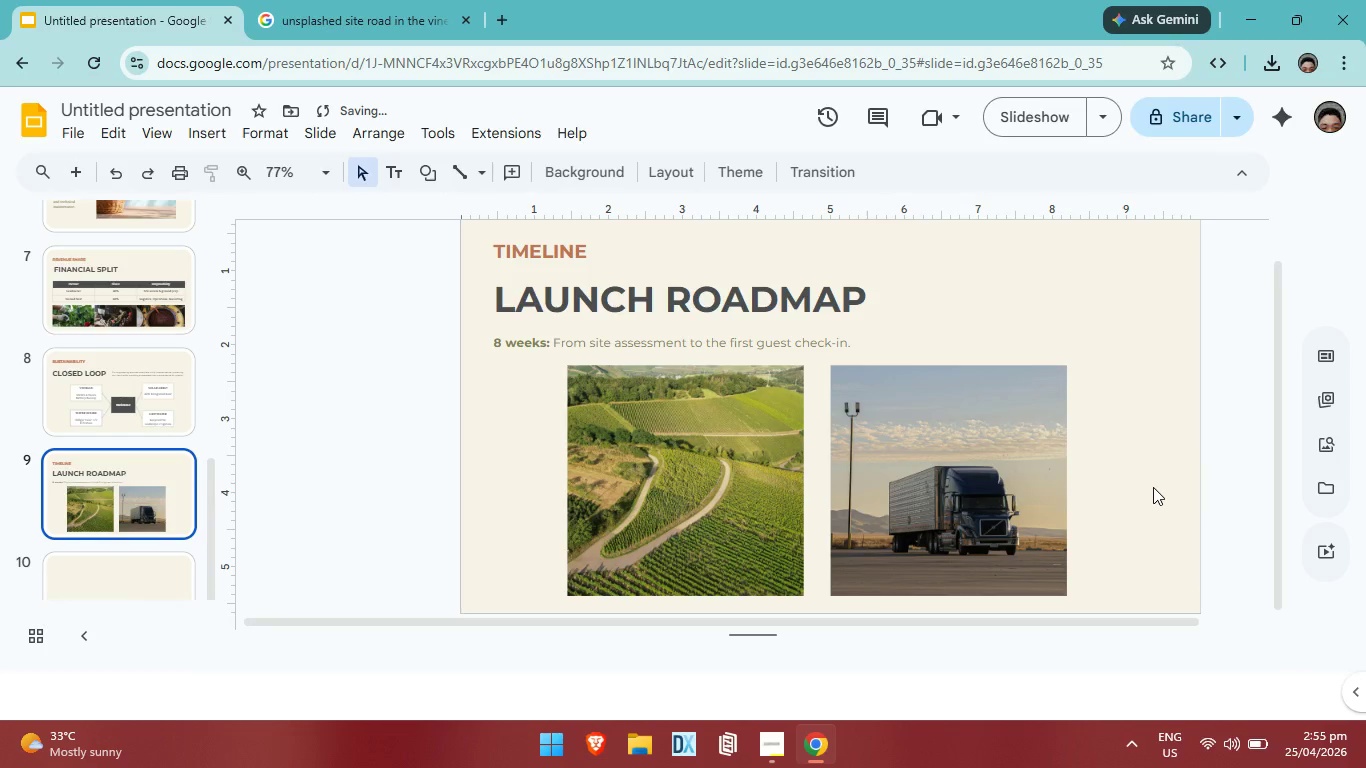 
wait(7.77)
 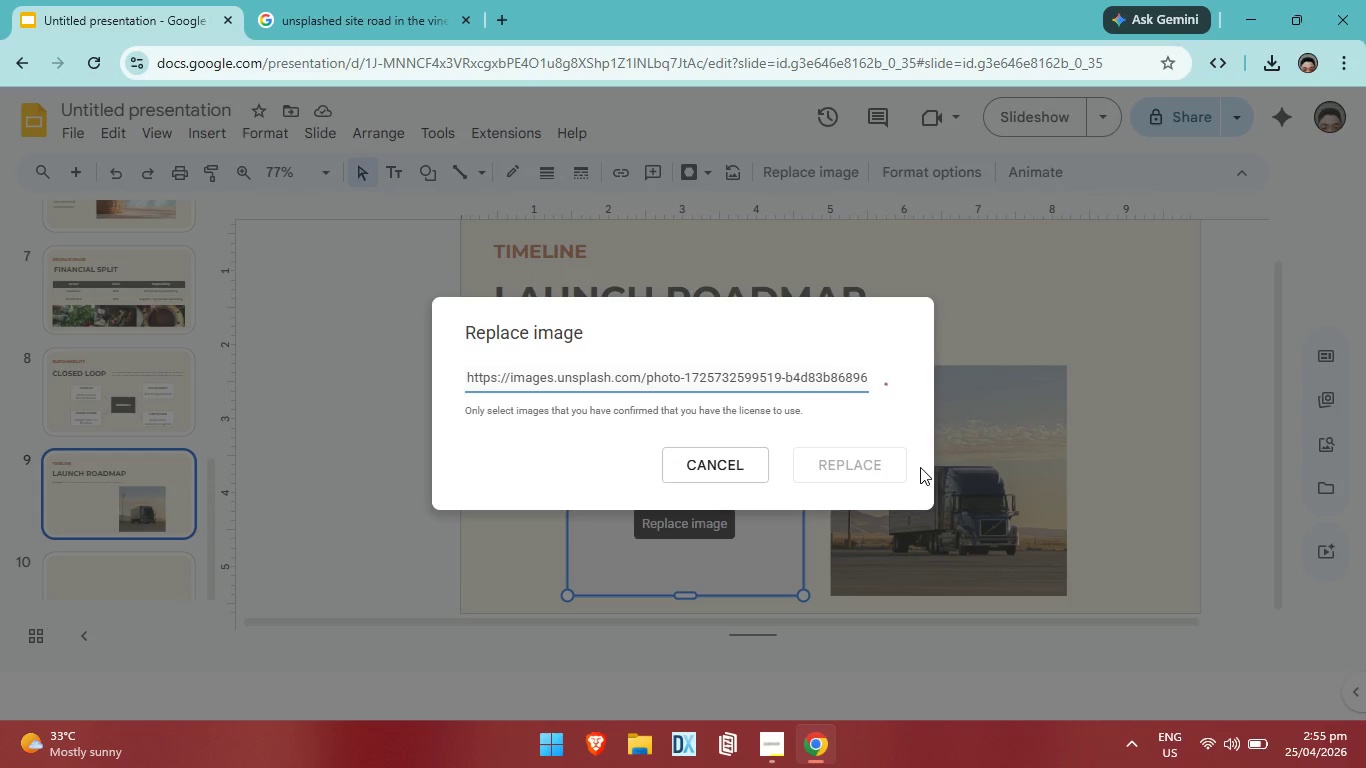 
scroll: coordinate [108, 413], scroll_direction: down, amount: 3.0
 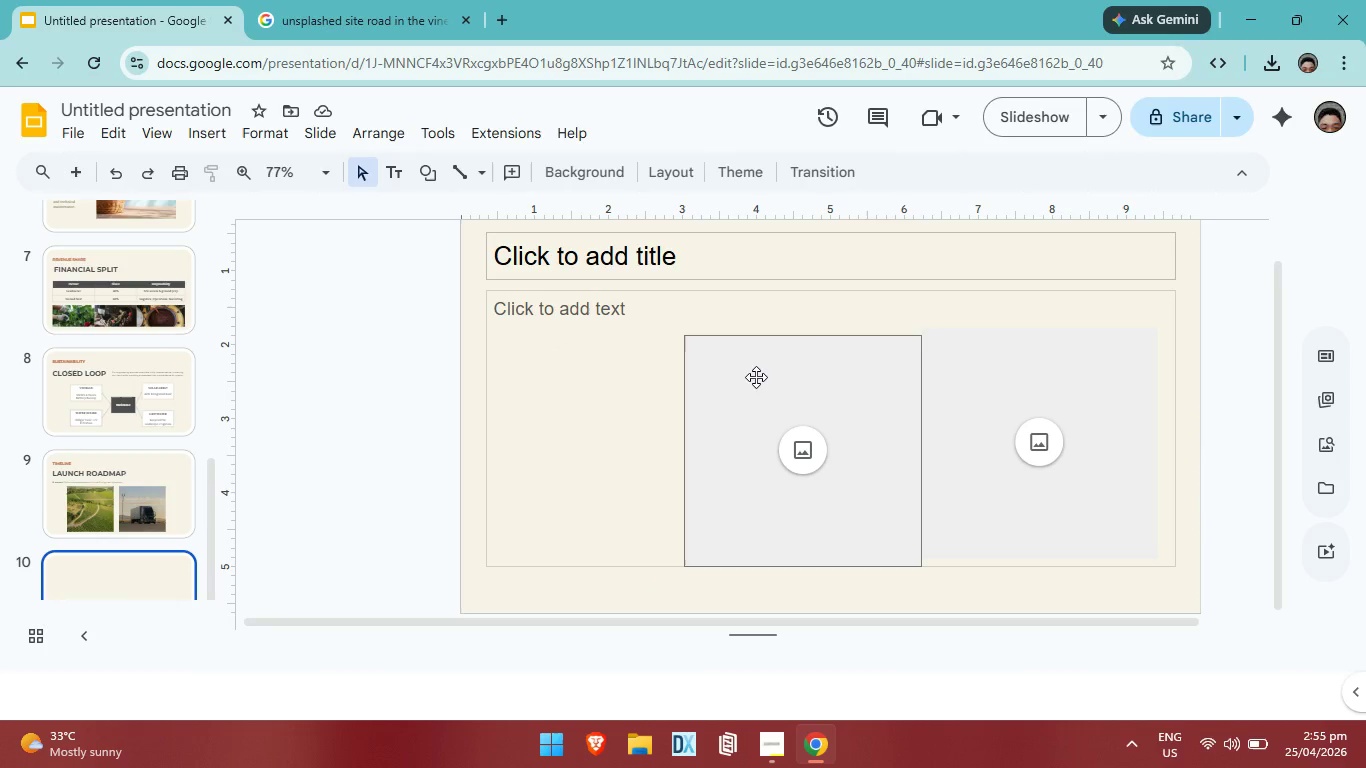 
left_click([668, 177])
 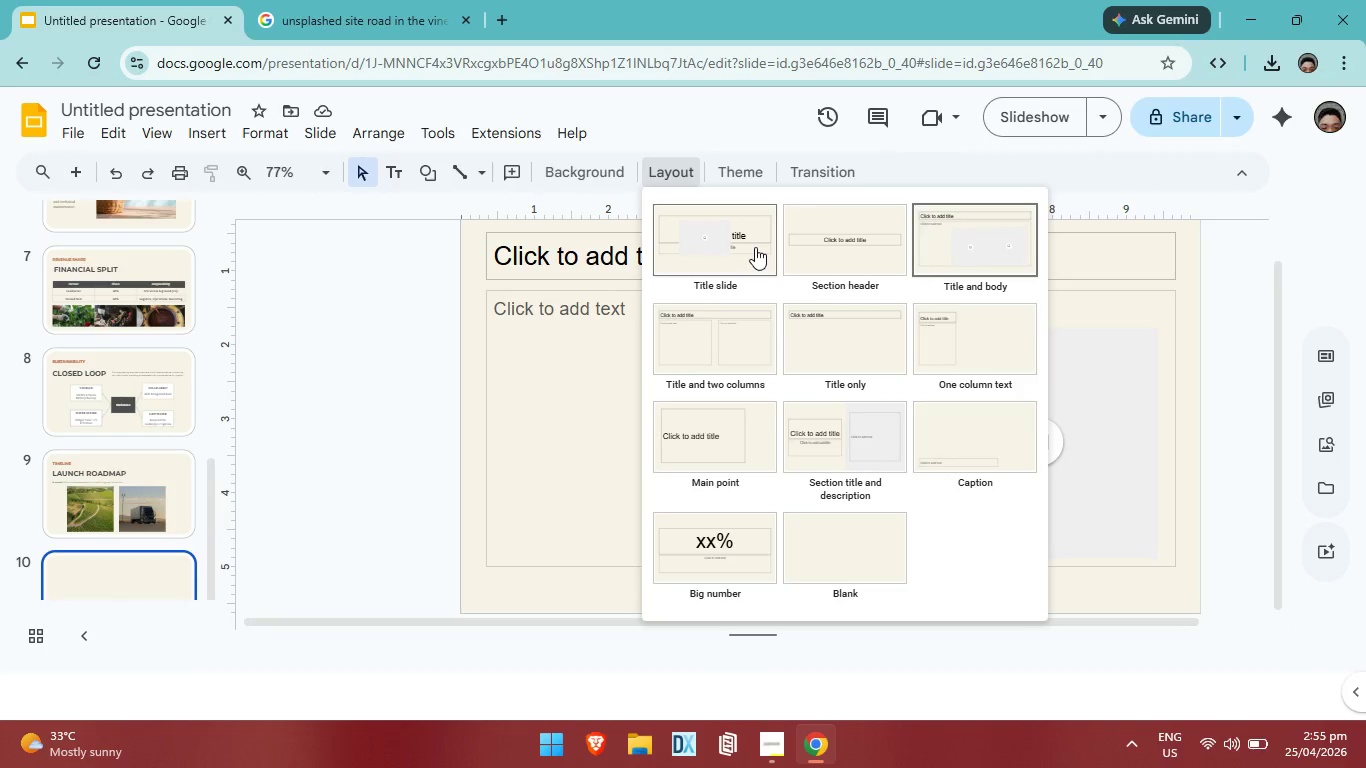 
left_click([755, 247])
 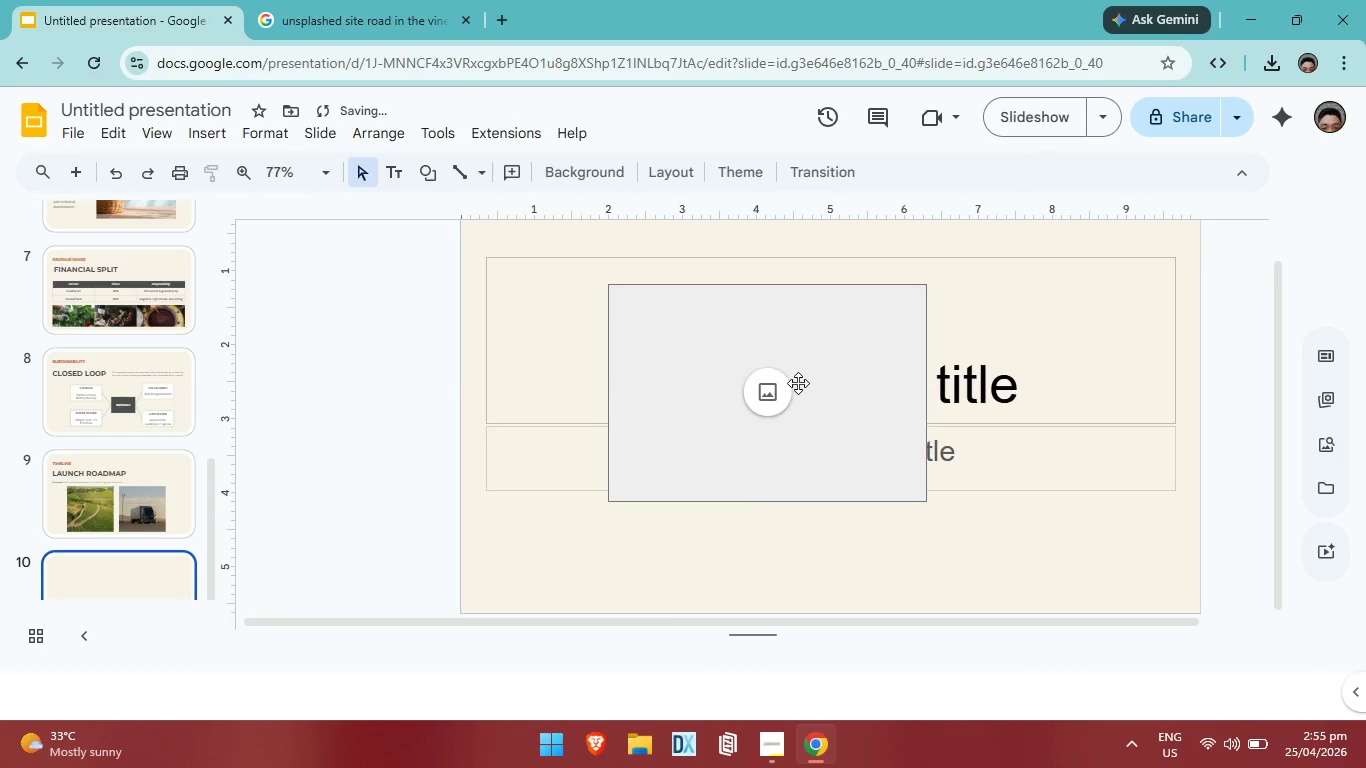 
left_click([798, 383])
 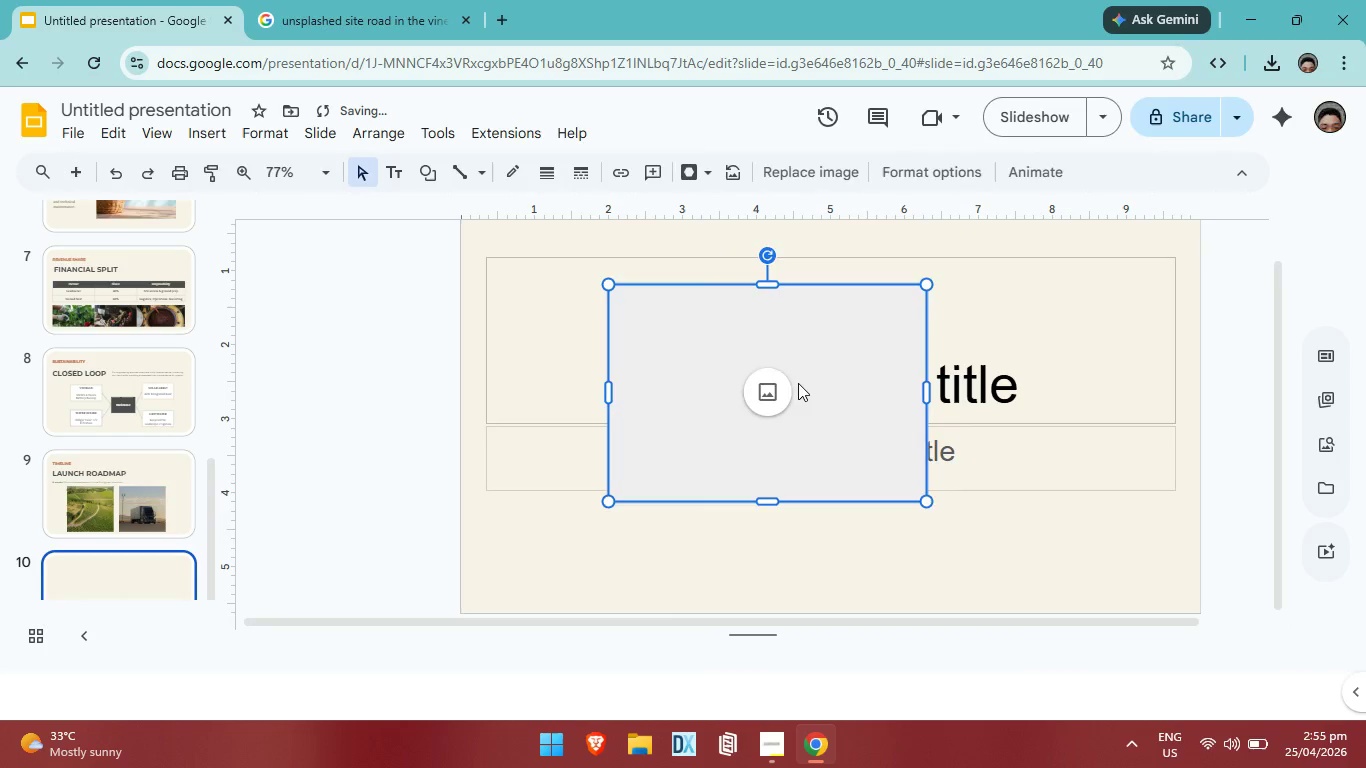 
key(Backspace)
 